 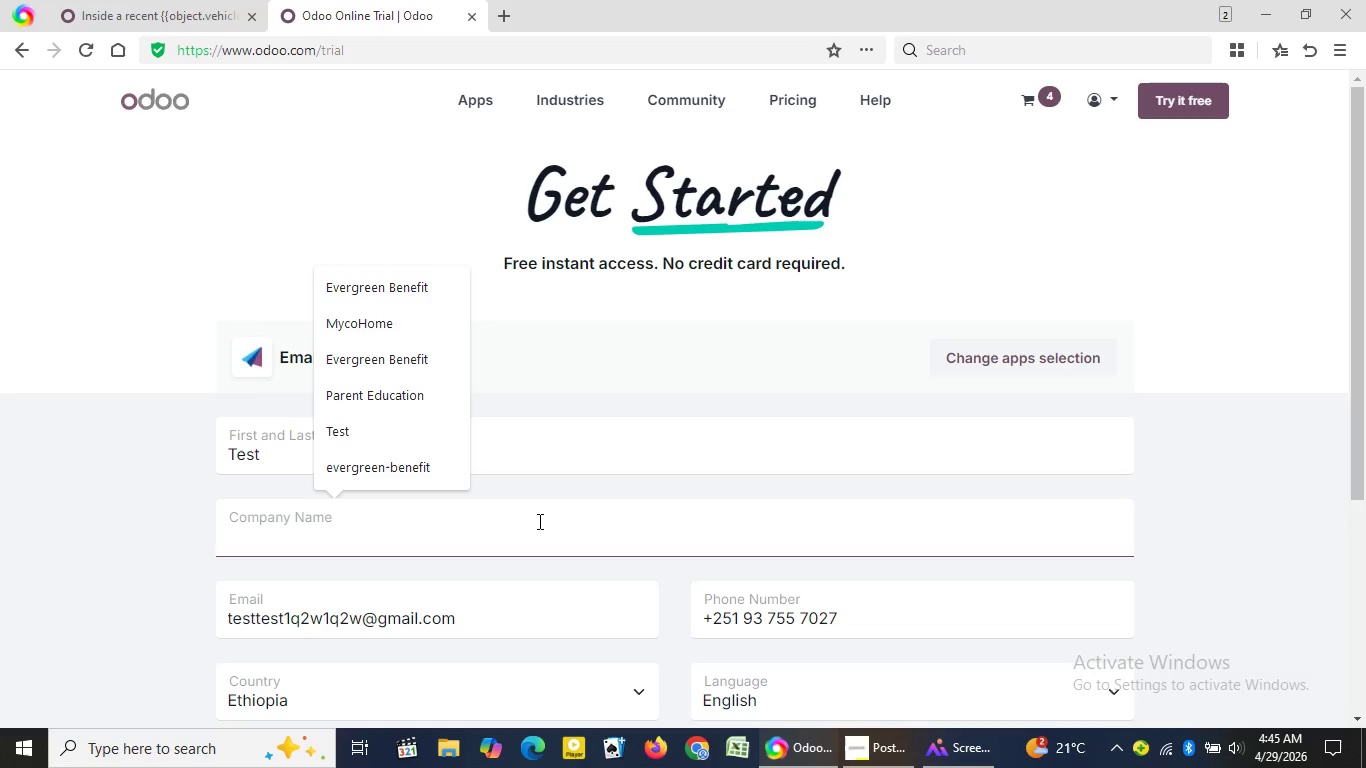 
key(Control+V)
 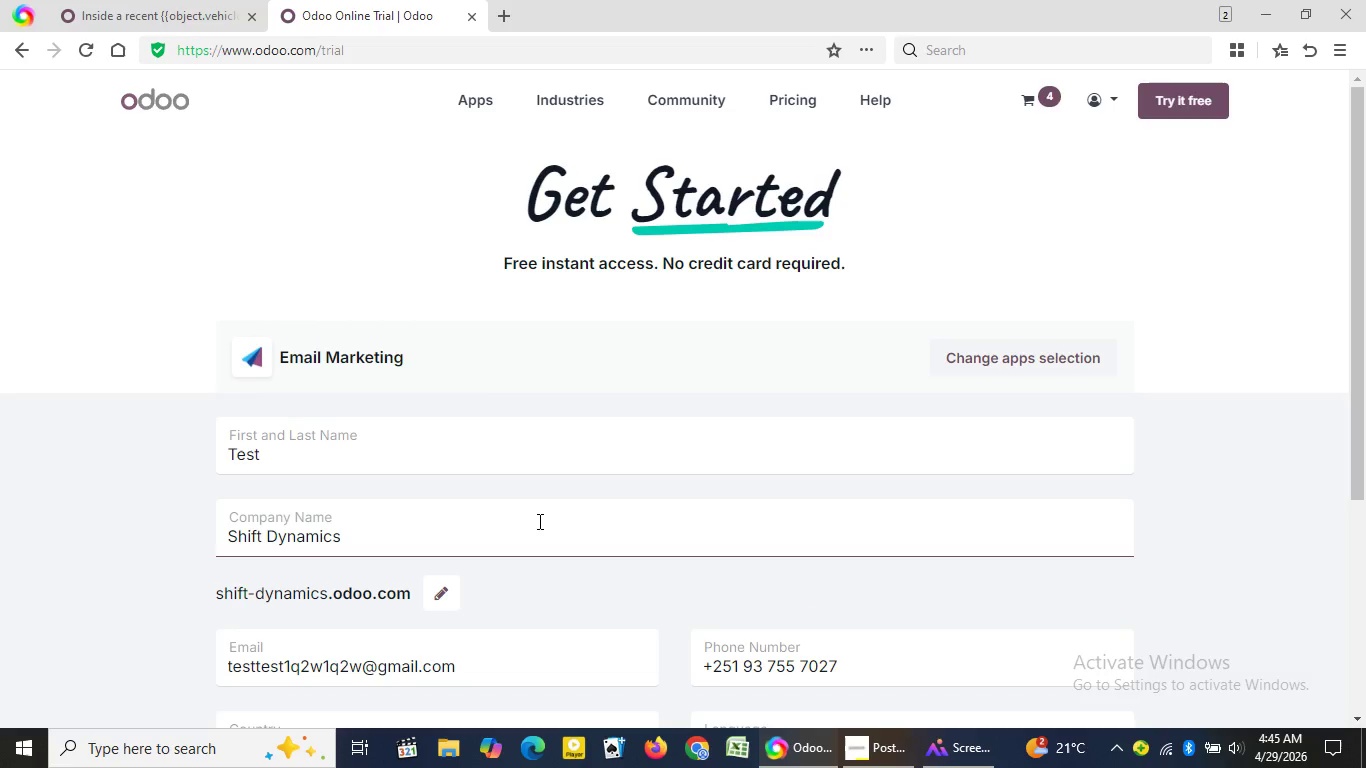 
left_click_drag(start_coordinate=[1352, 124], to_coordinate=[1365, 440])
 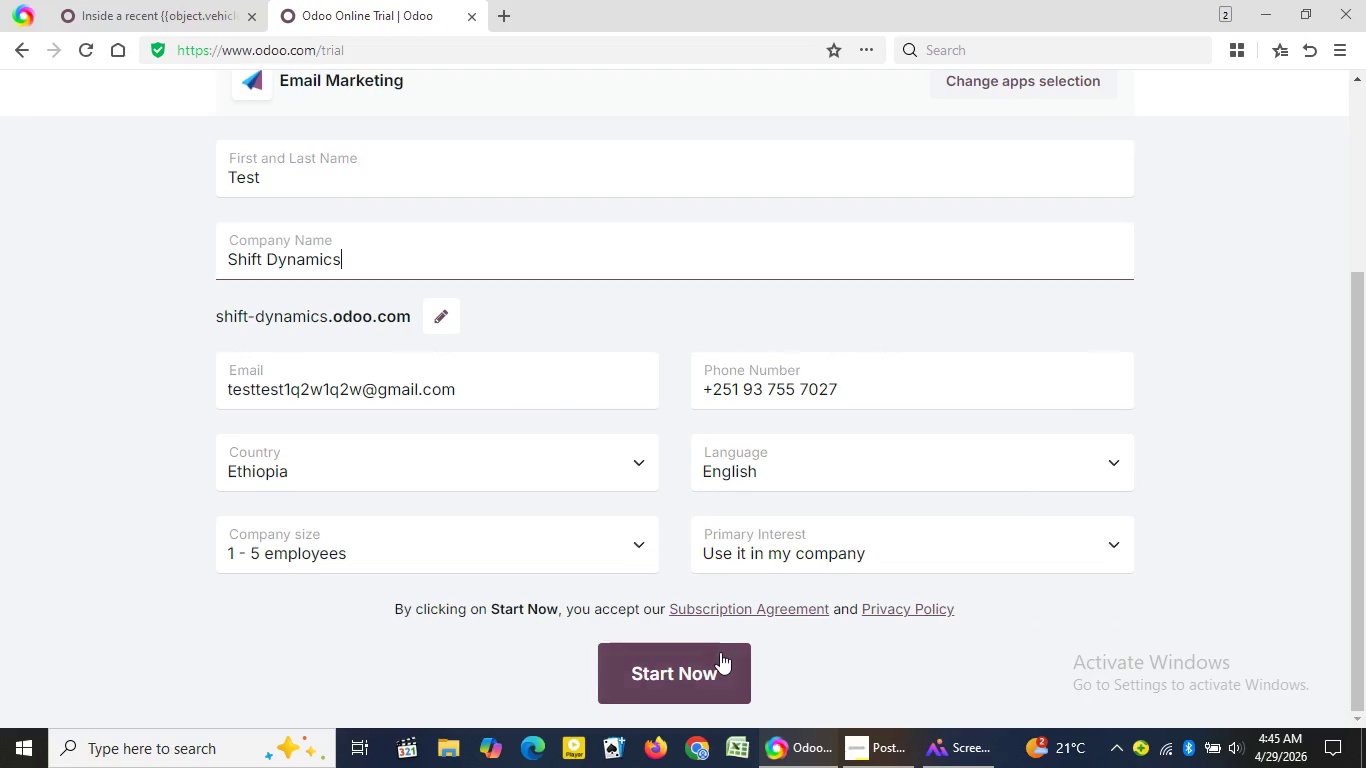 
left_click([720, 652])
 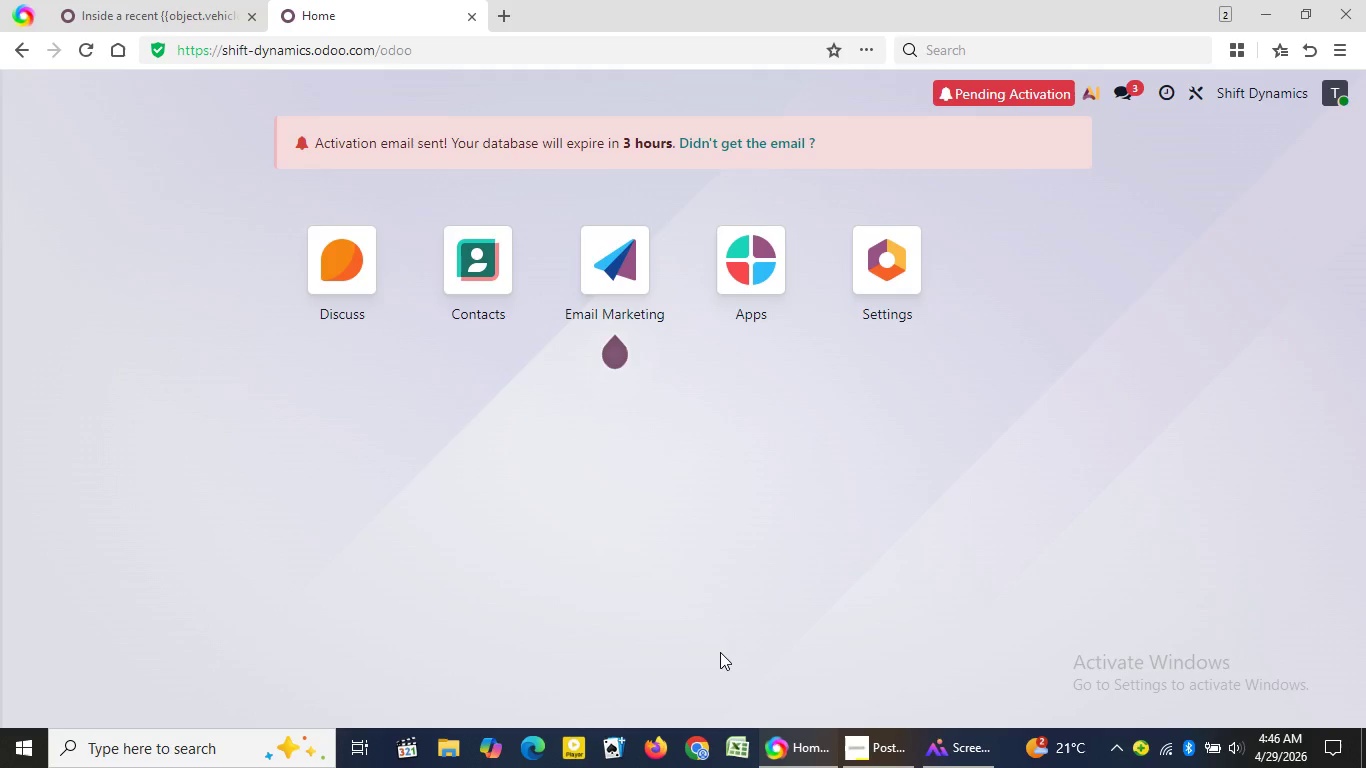 
wait(33.05)
 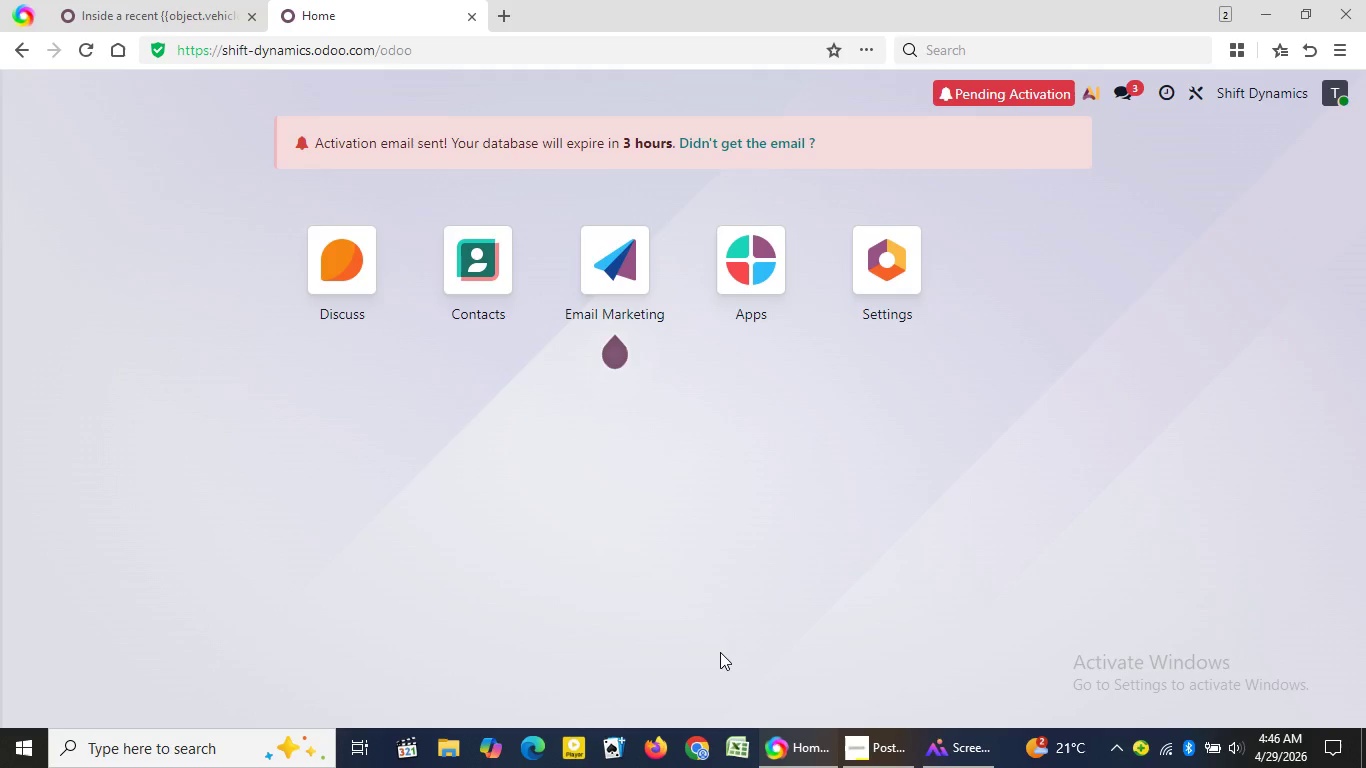 
left_click([251, 22])
 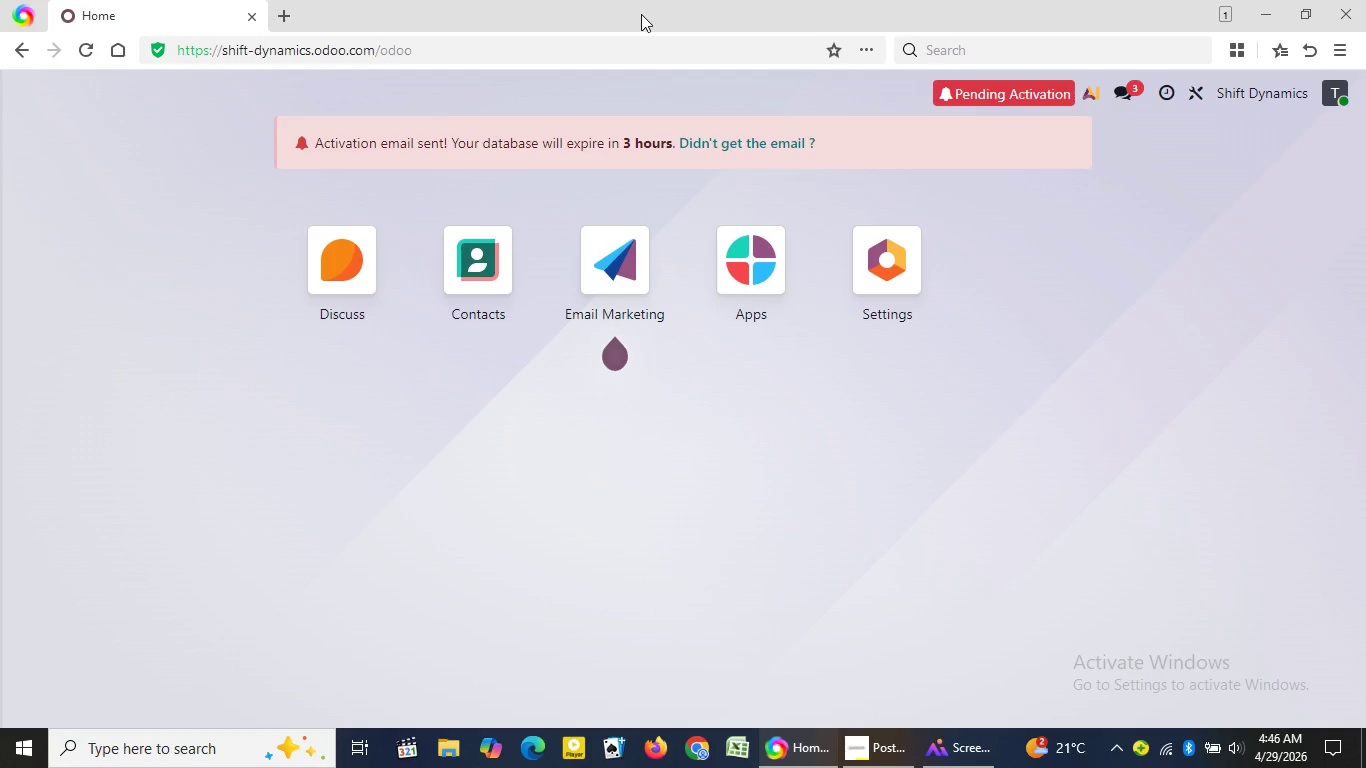 
wait(9.47)
 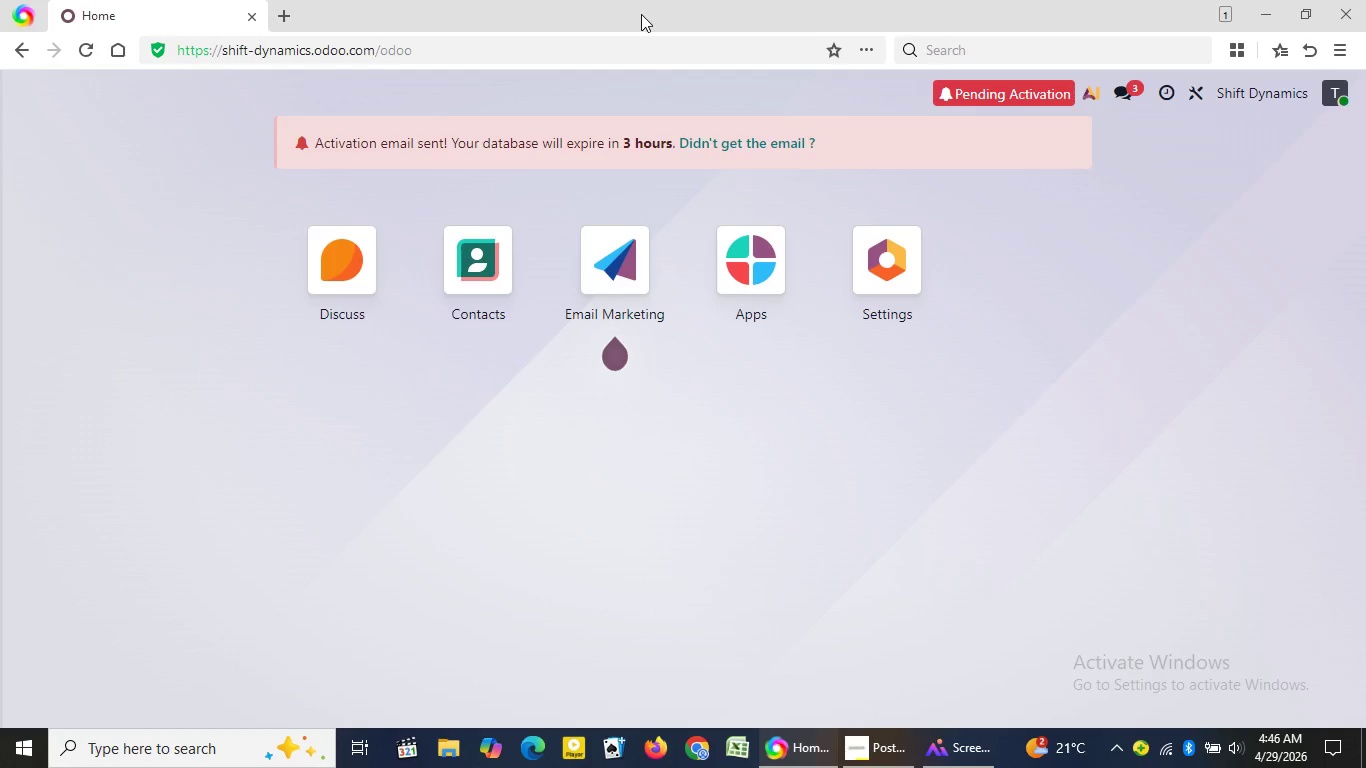 
left_click([295, 21])
 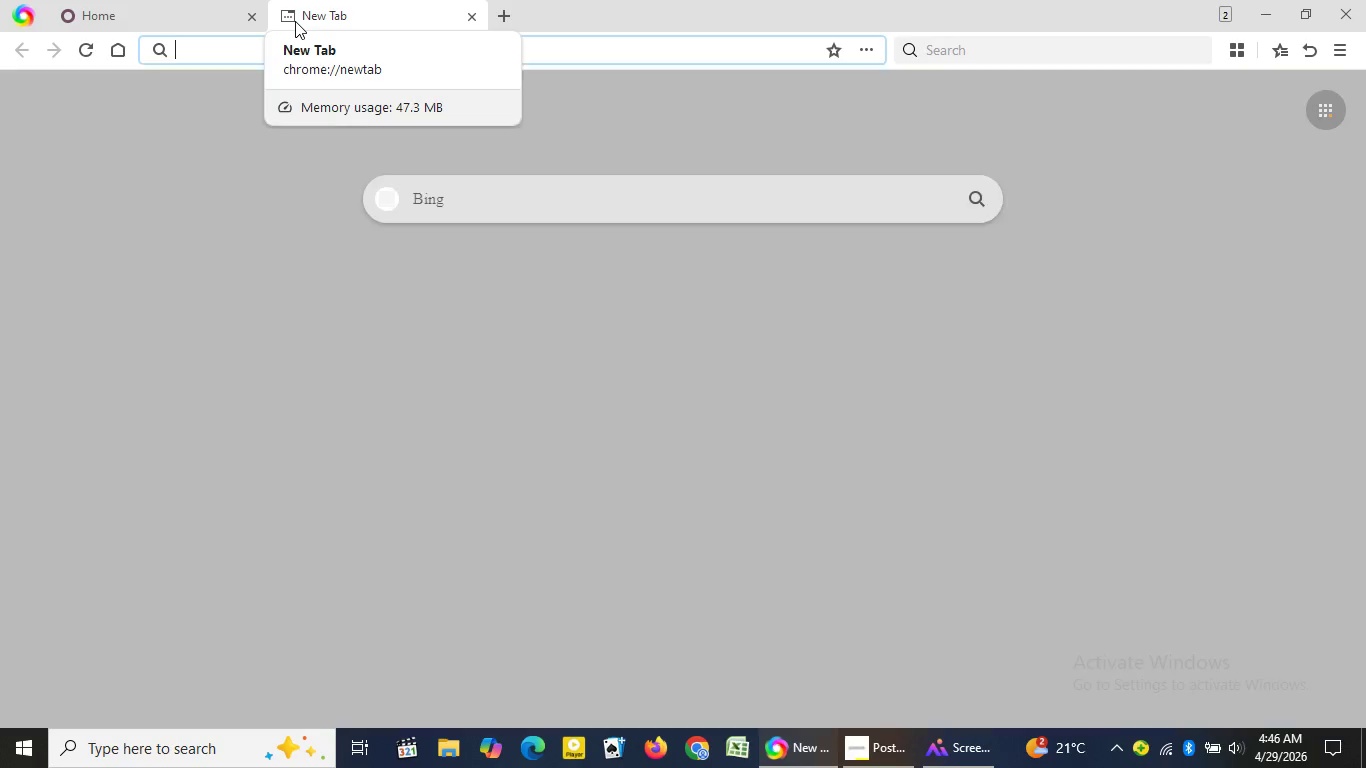 
wait(8.67)
 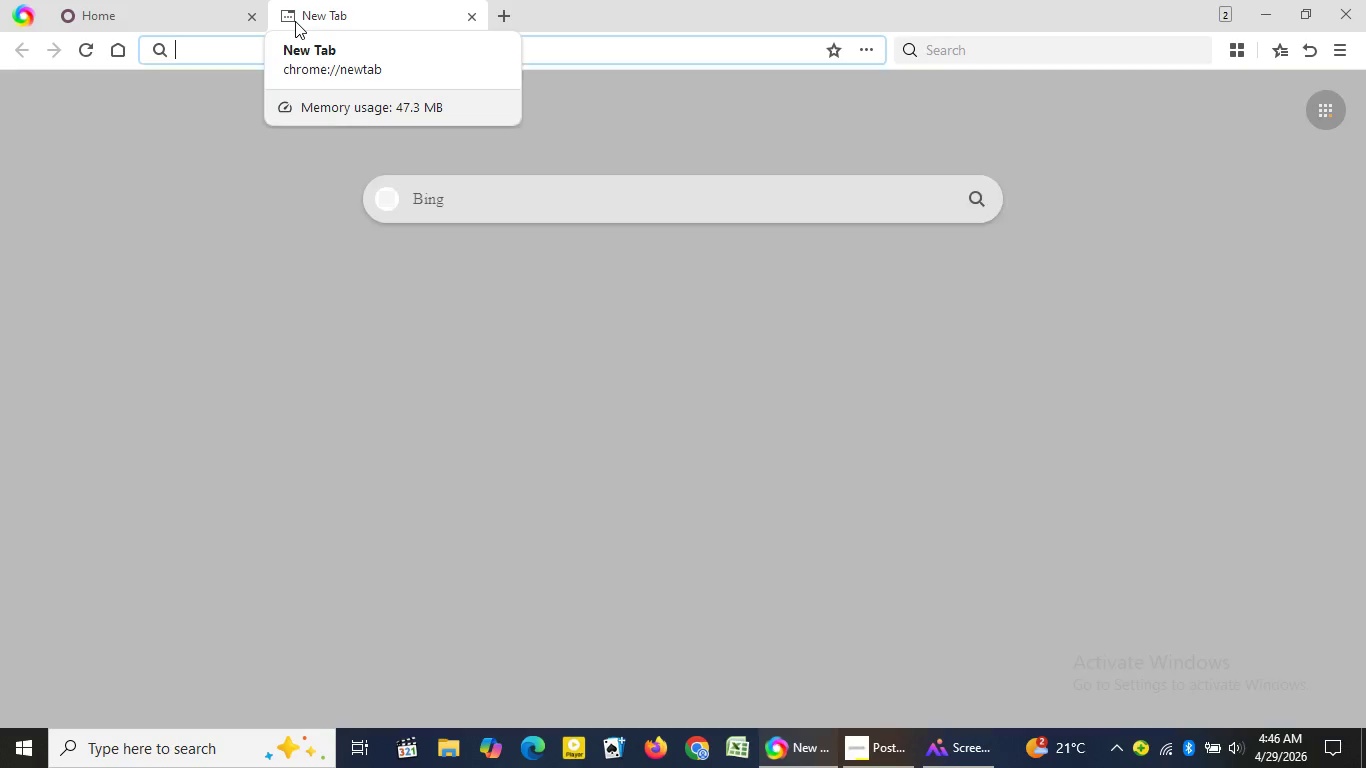 
key(G)
 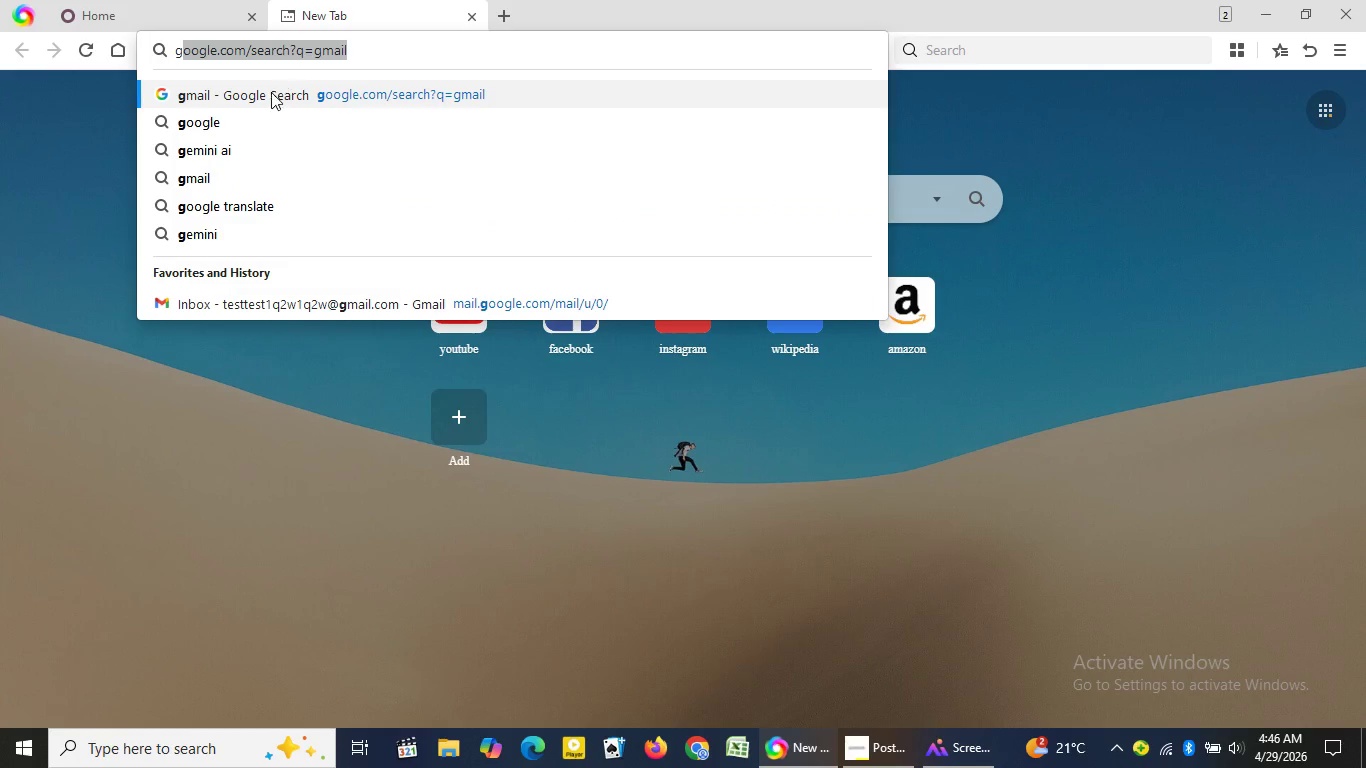 
mouse_move([265, 121])
 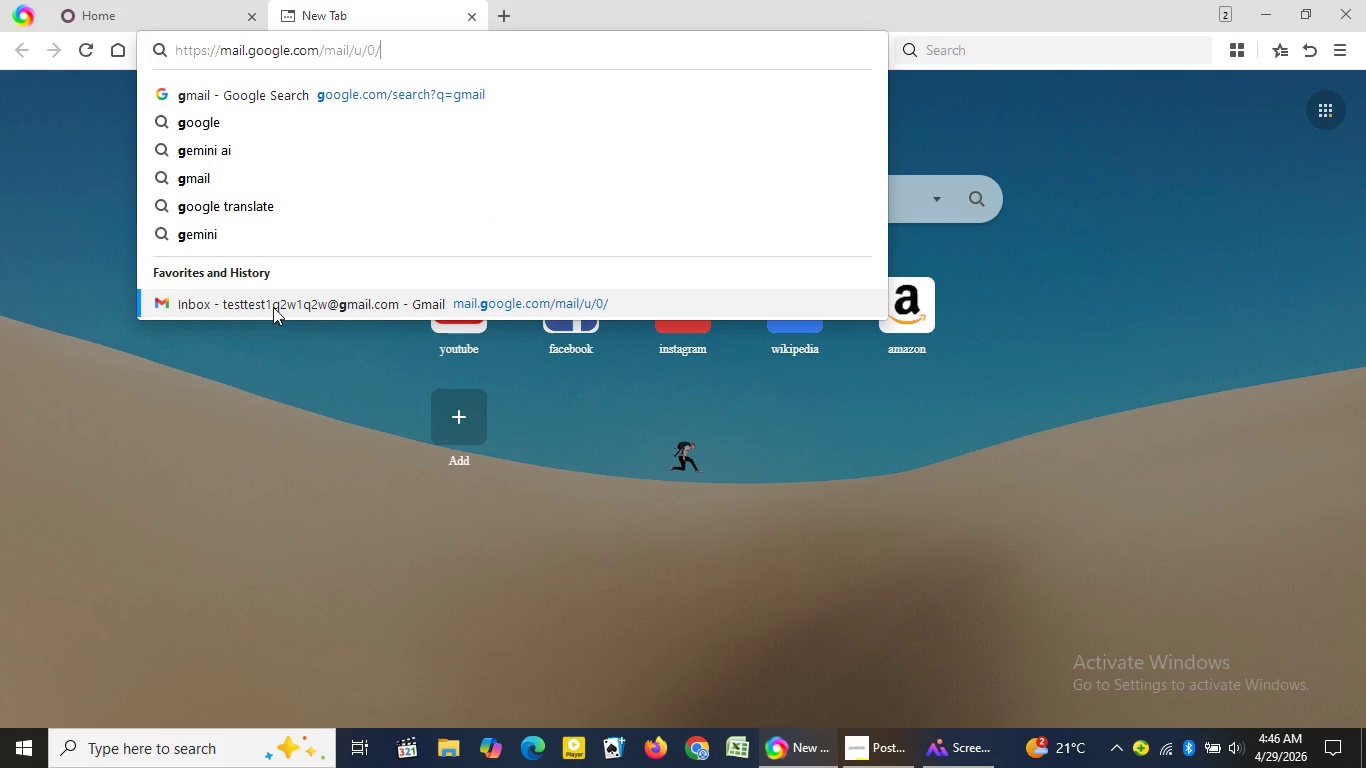 
left_click([273, 307])
 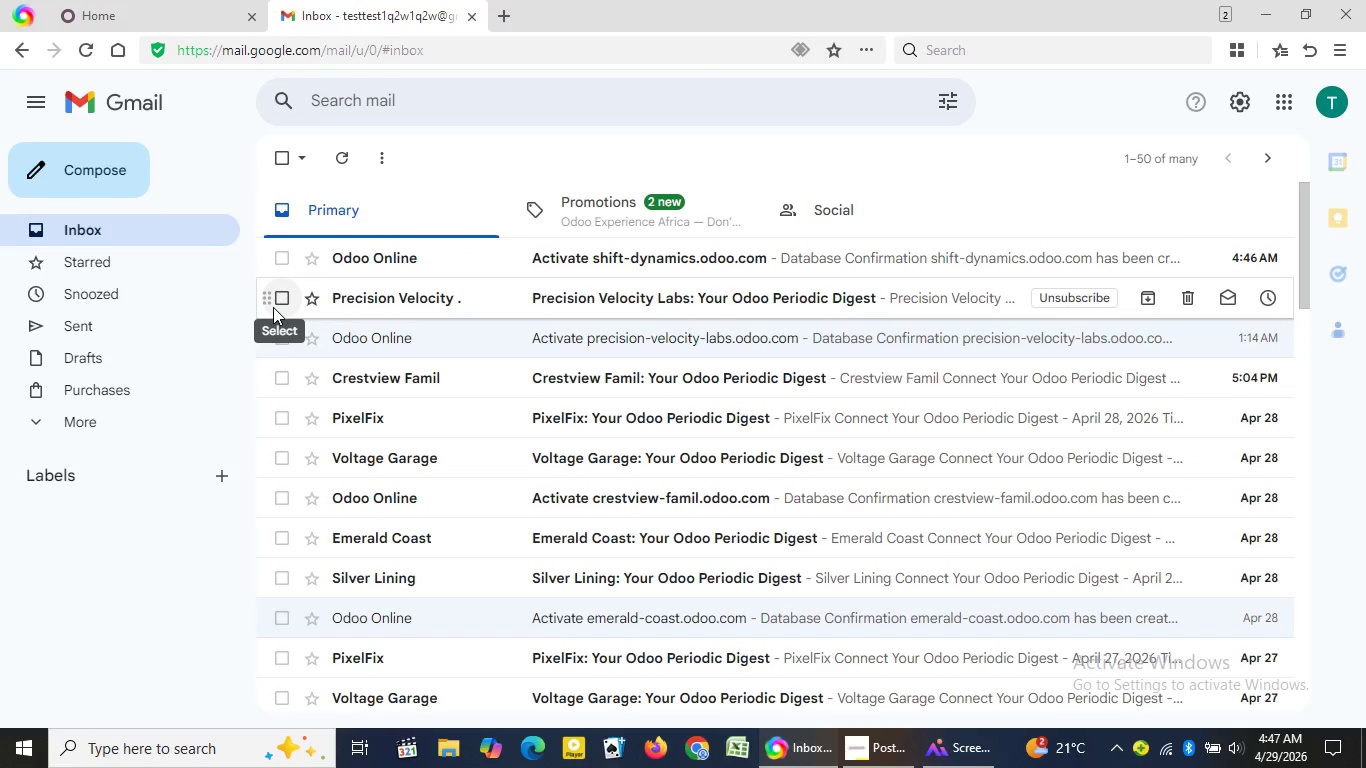 
wait(22.77)
 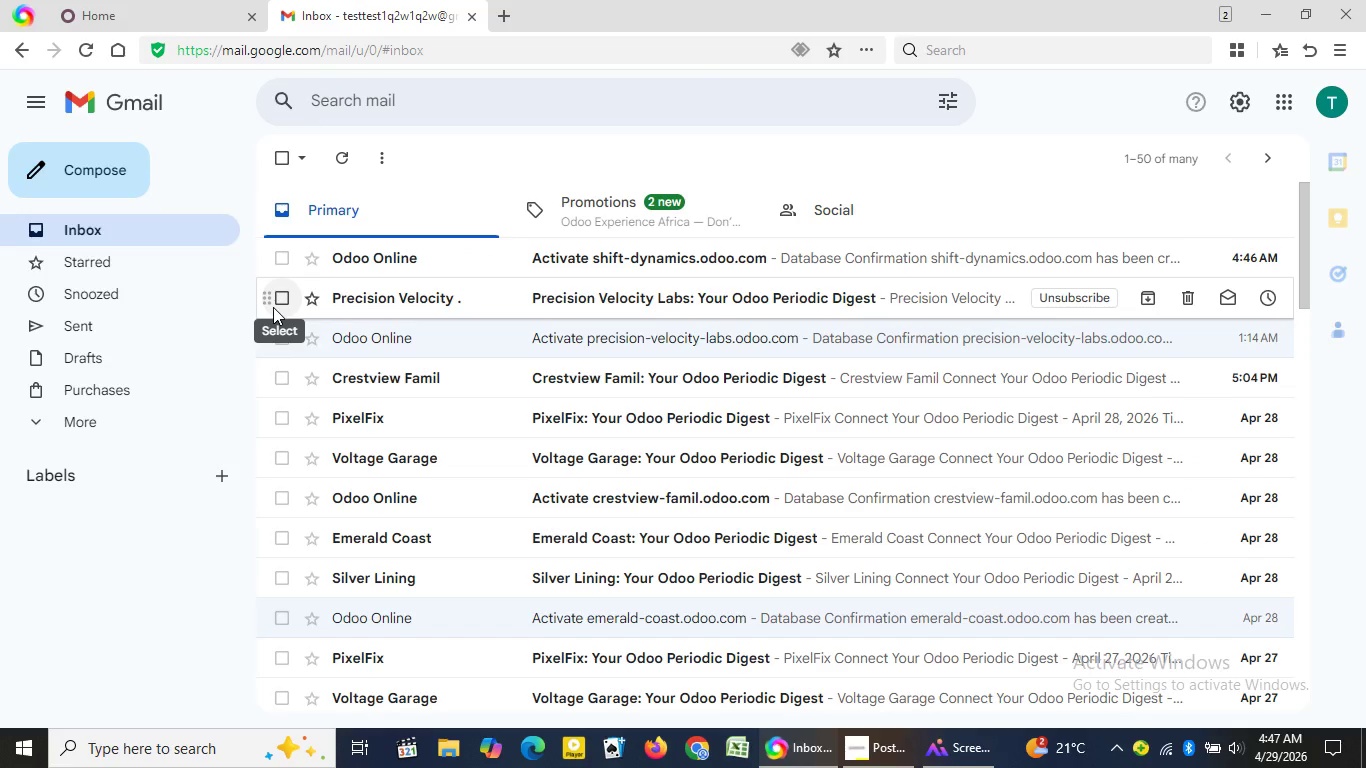 
left_click([732, 253])
 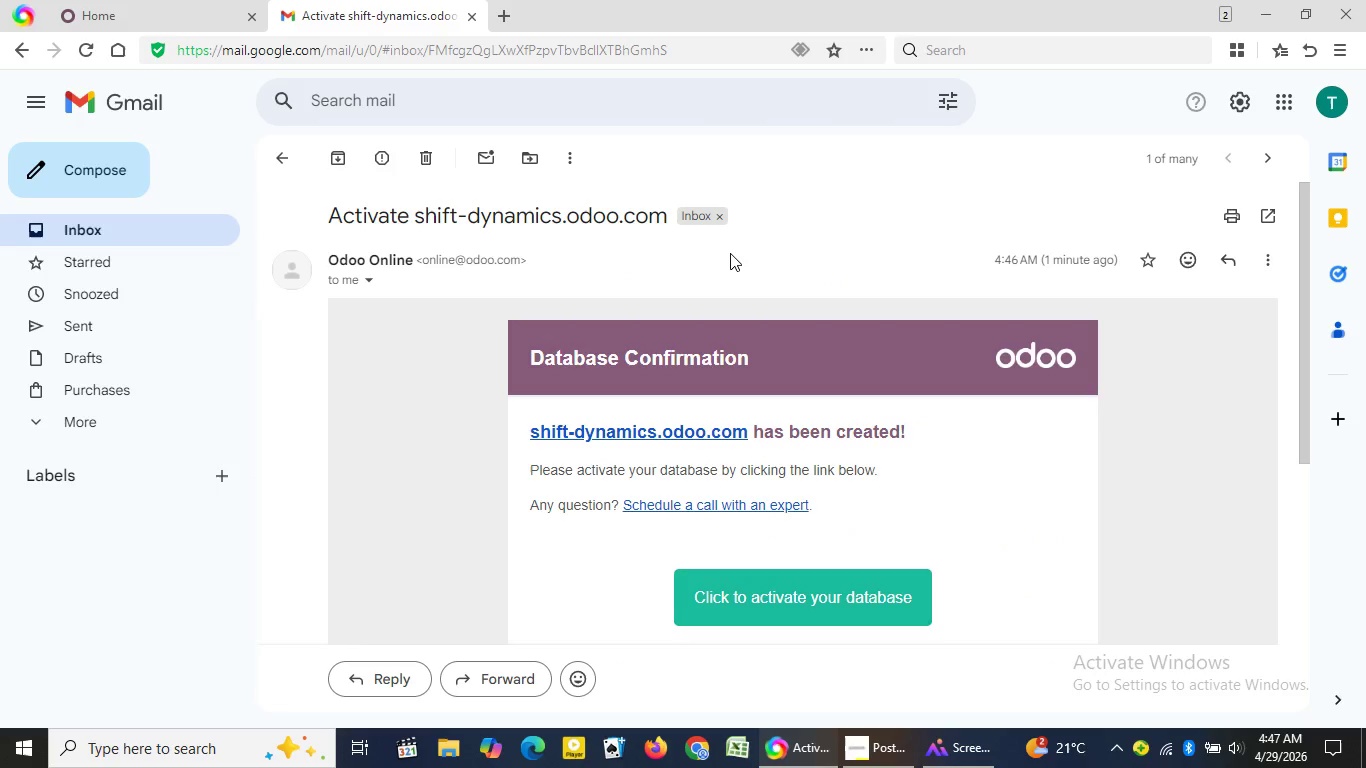 
wait(5.8)
 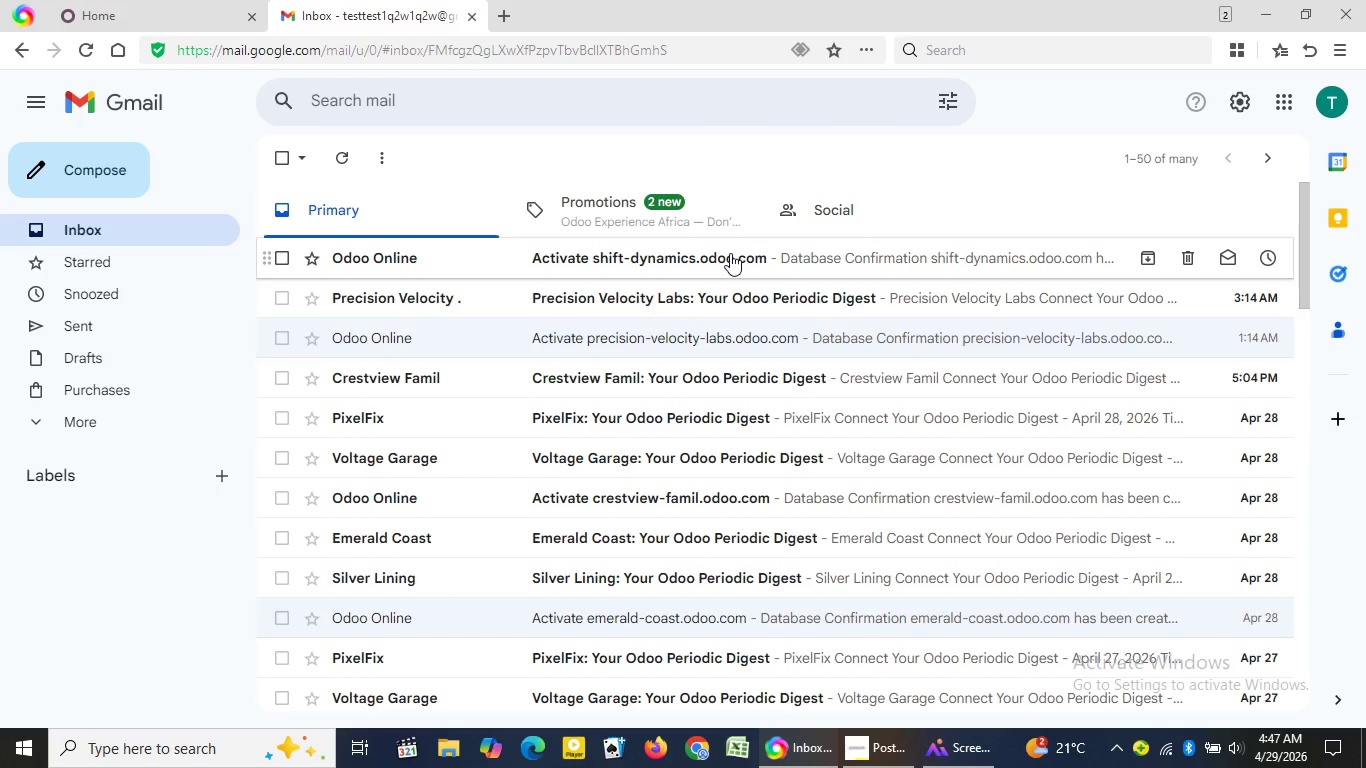 
left_click_drag(start_coordinate=[1302, 254], to_coordinate=[1301, 377])
 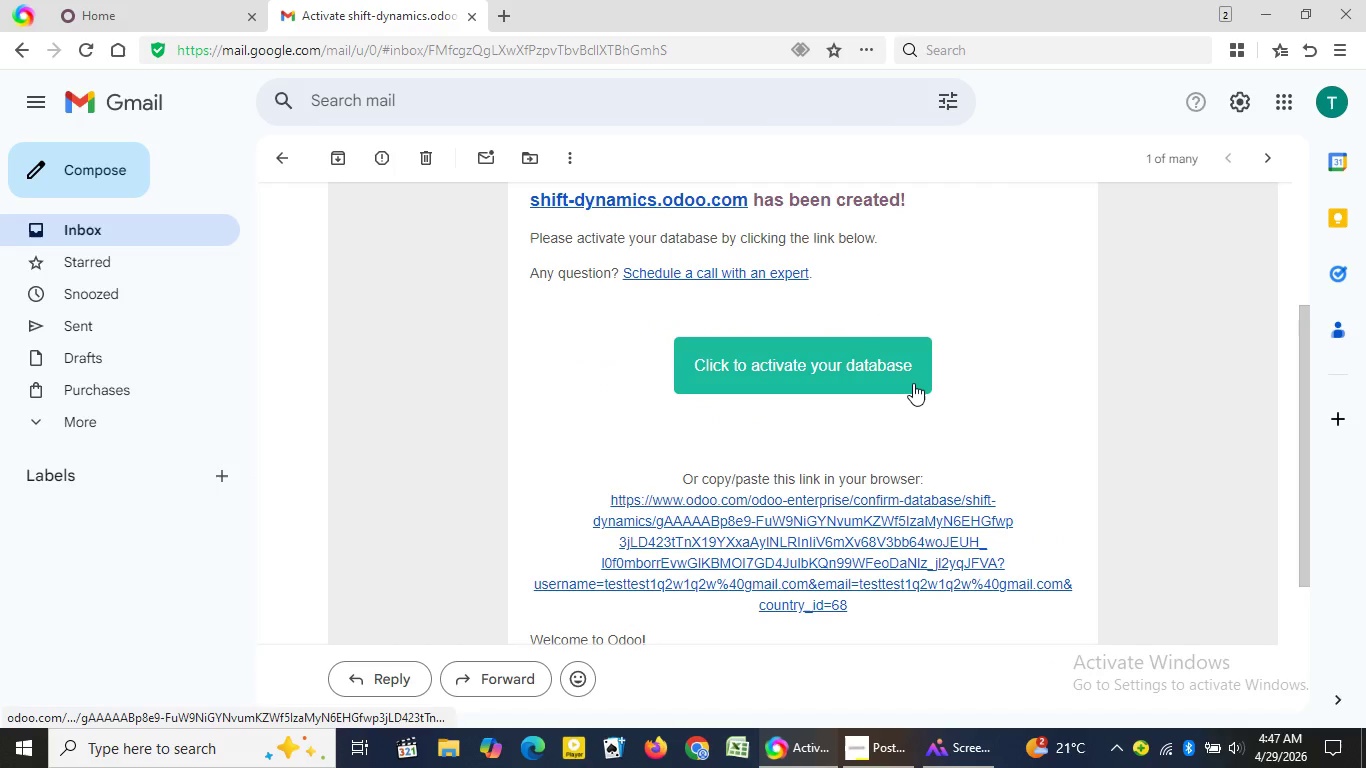 
left_click([913, 383])
 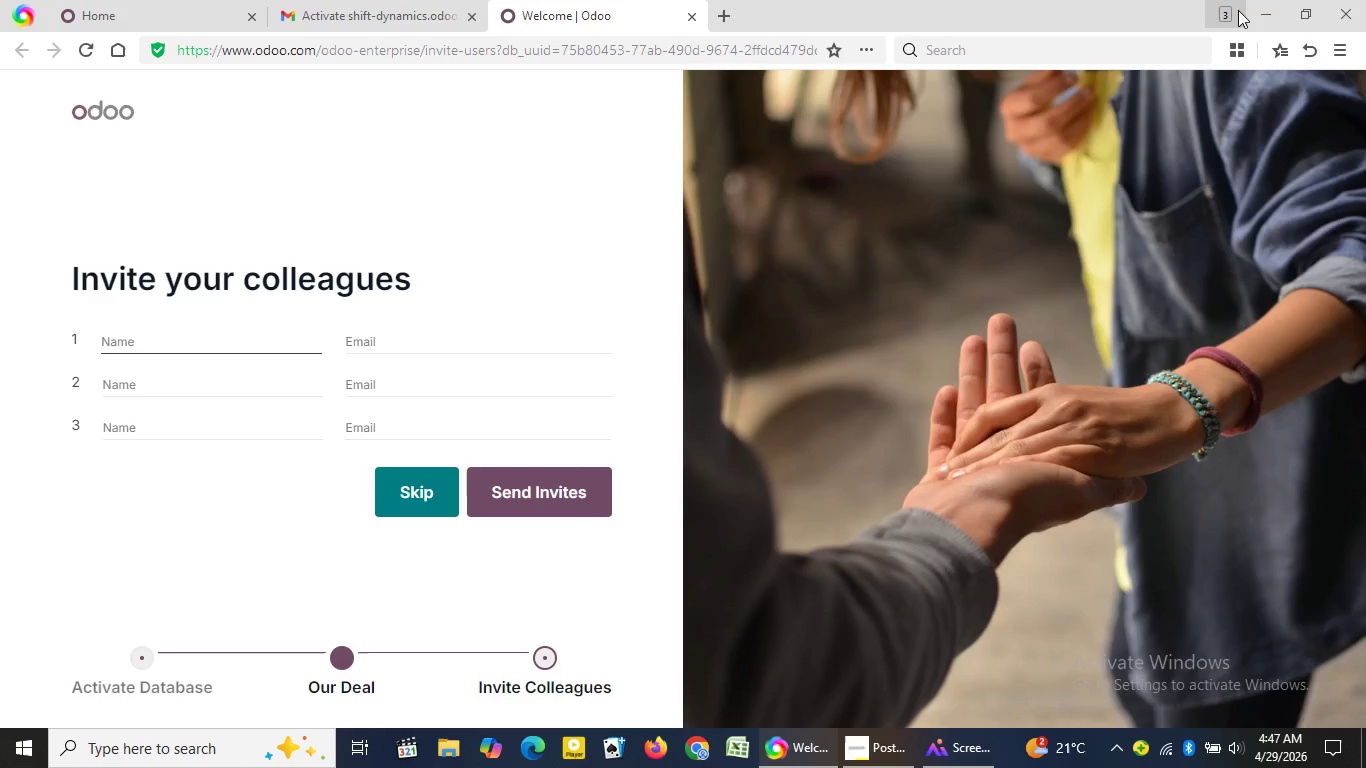 
wait(17.64)
 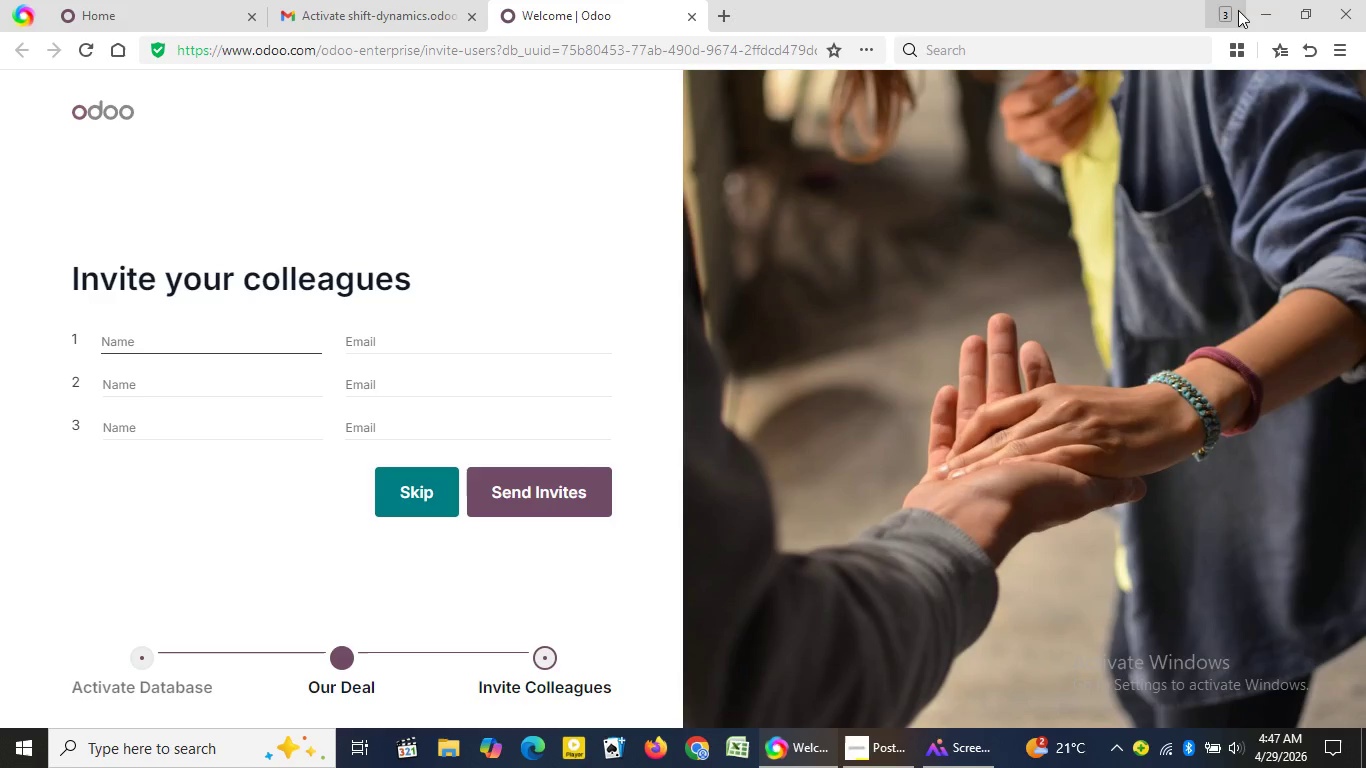 
left_click([411, 510])
 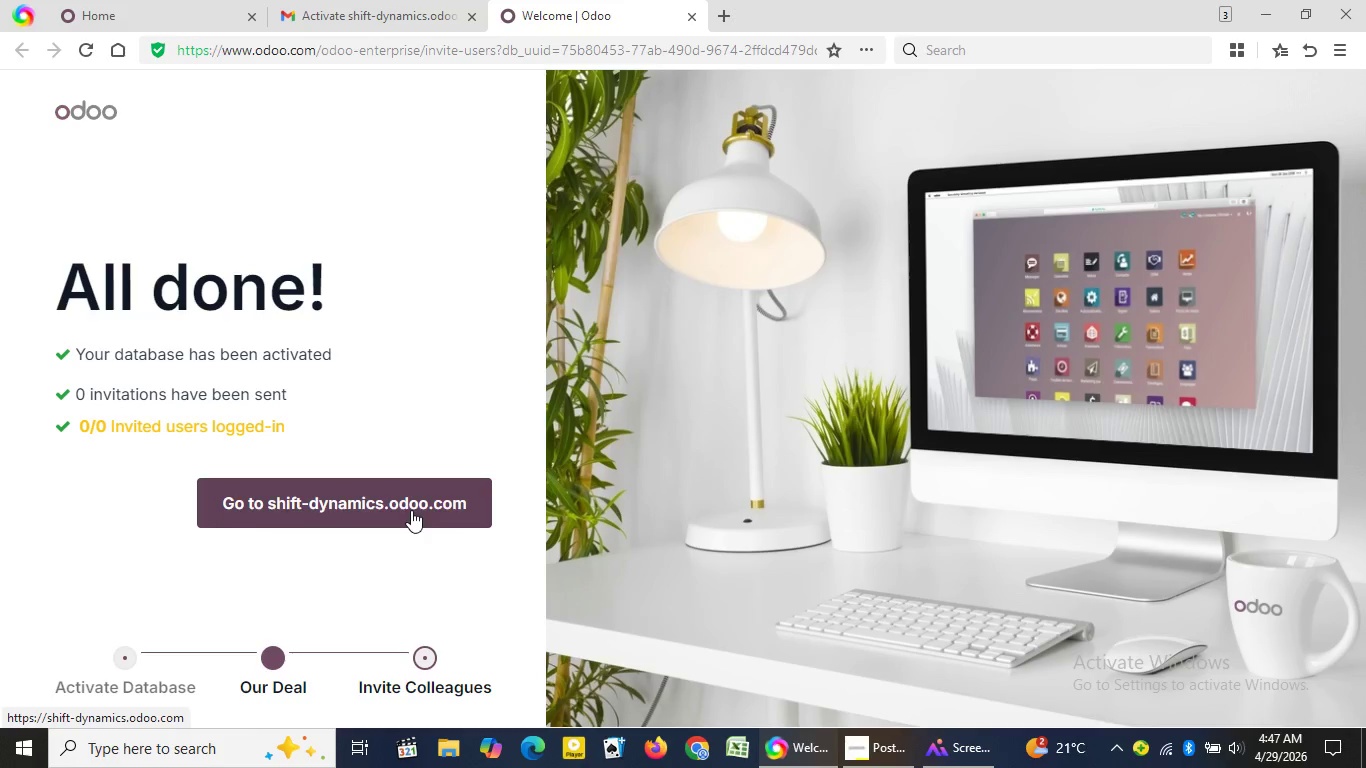 
wait(24.73)
 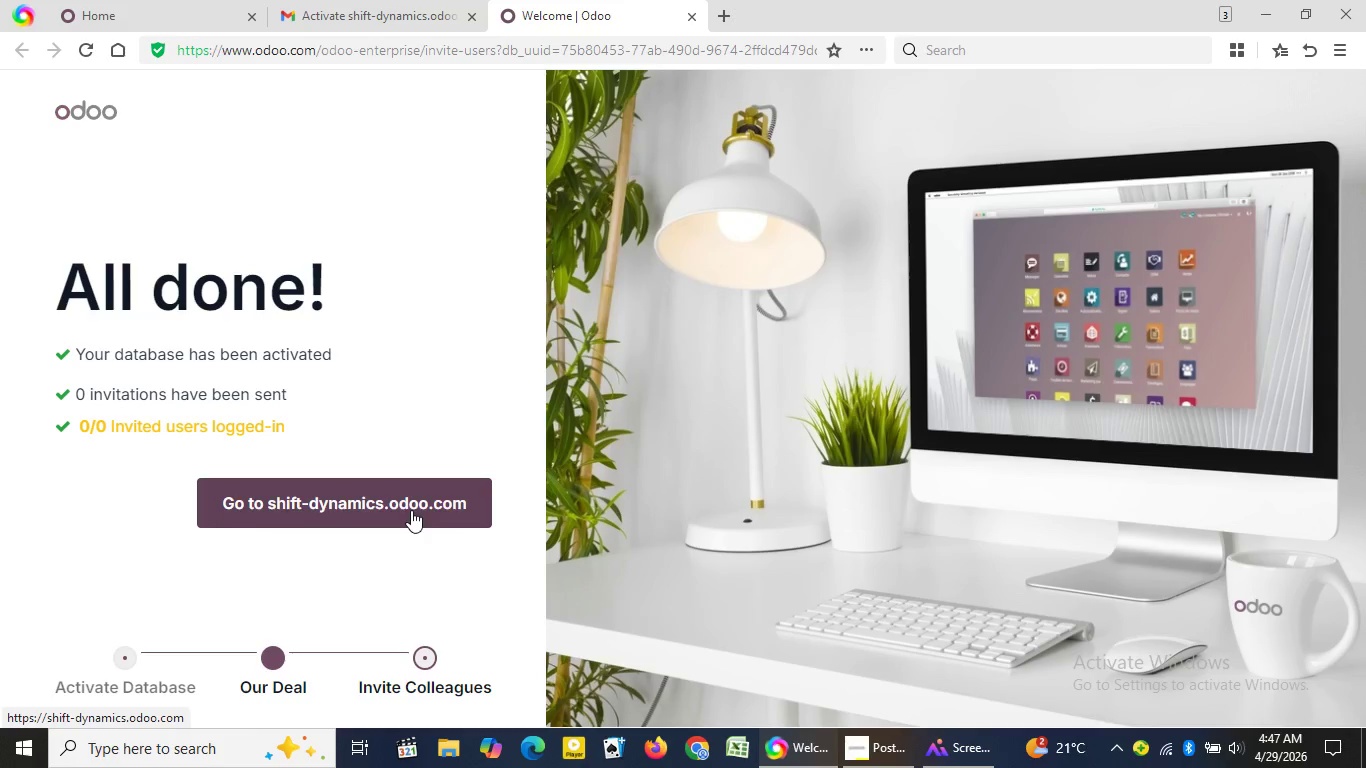 
mouse_move([681, 0])
 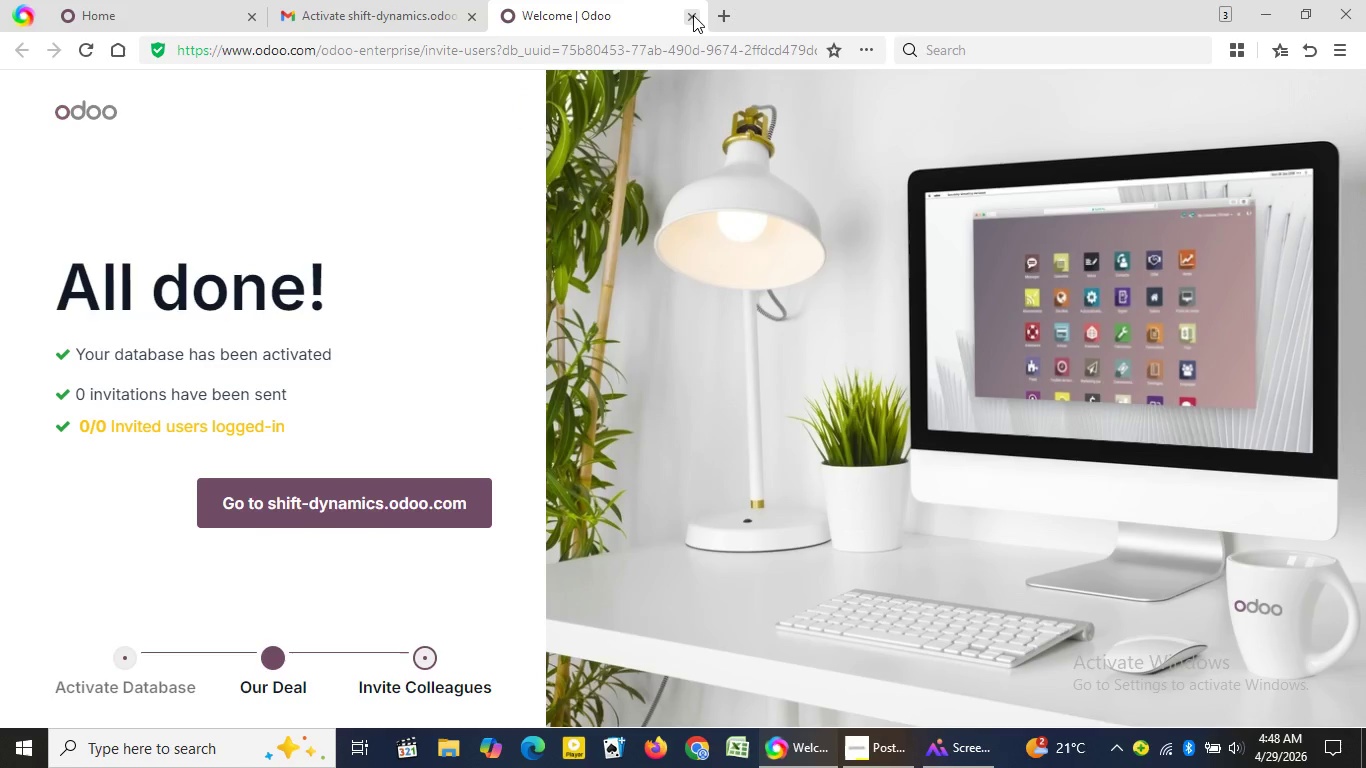 
left_click([693, 15])
 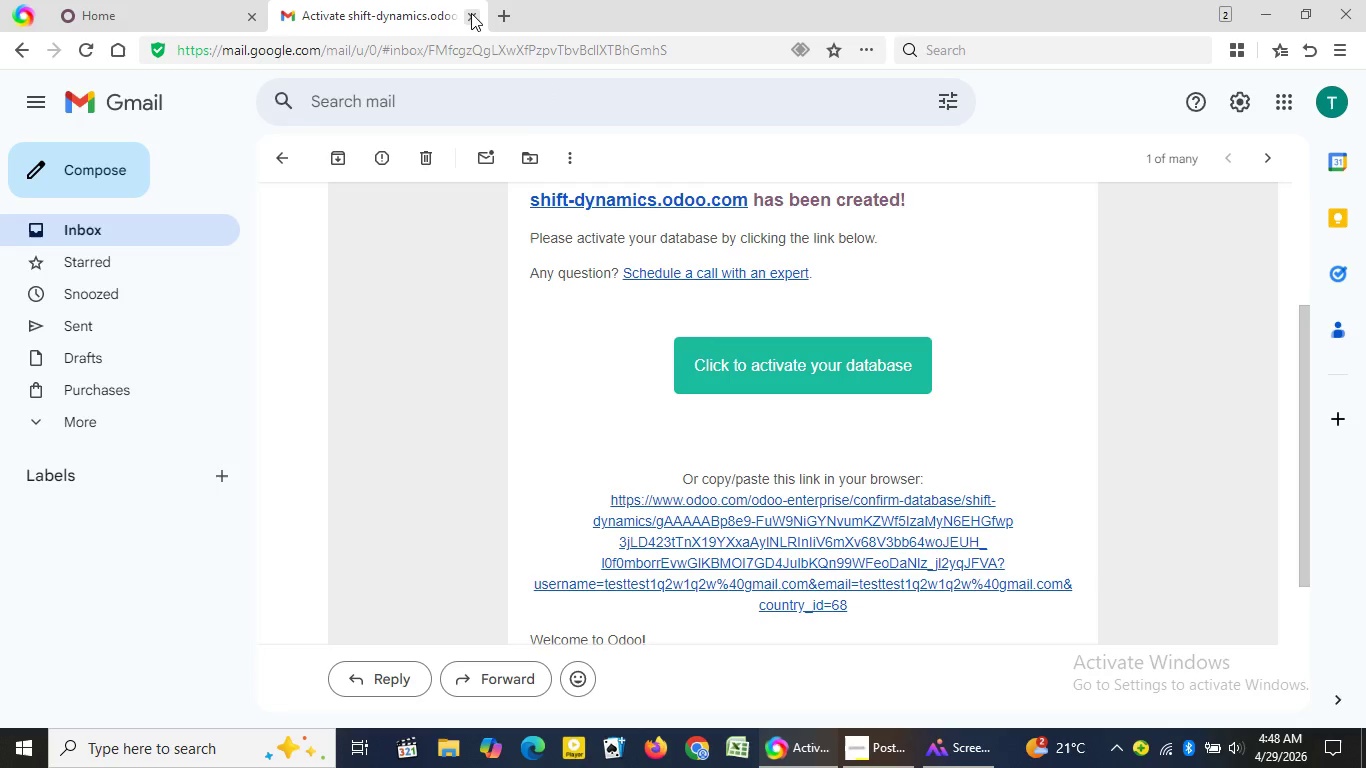 
left_click([471, 13])
 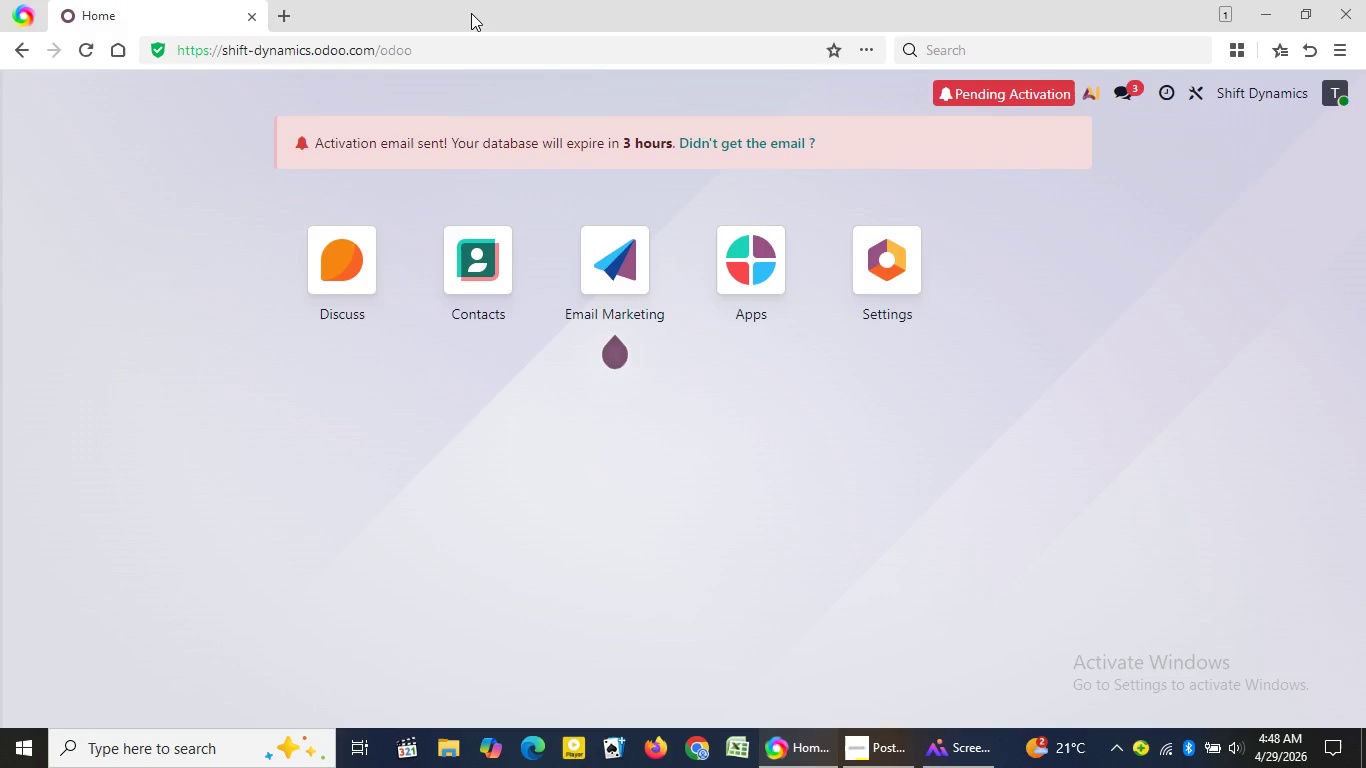 
left_click([74, 56])
 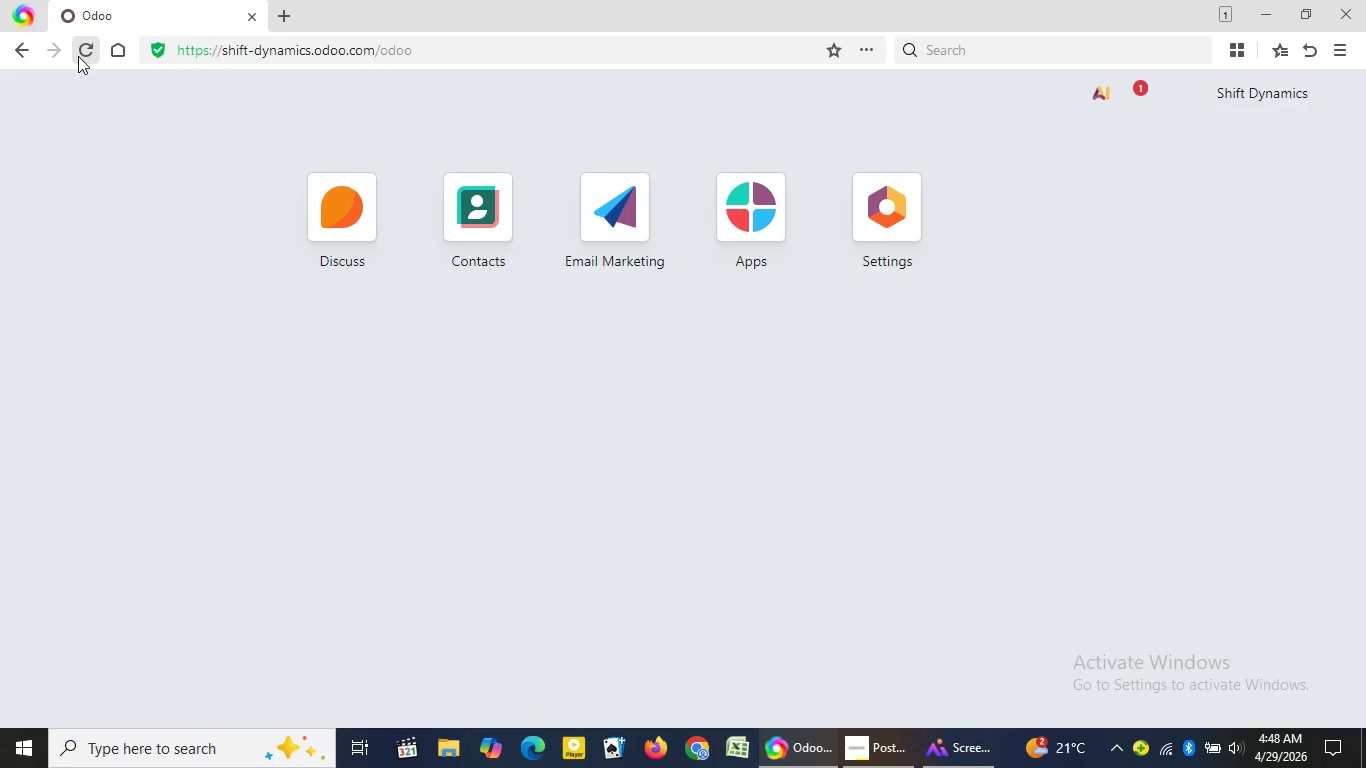 
wait(13.41)
 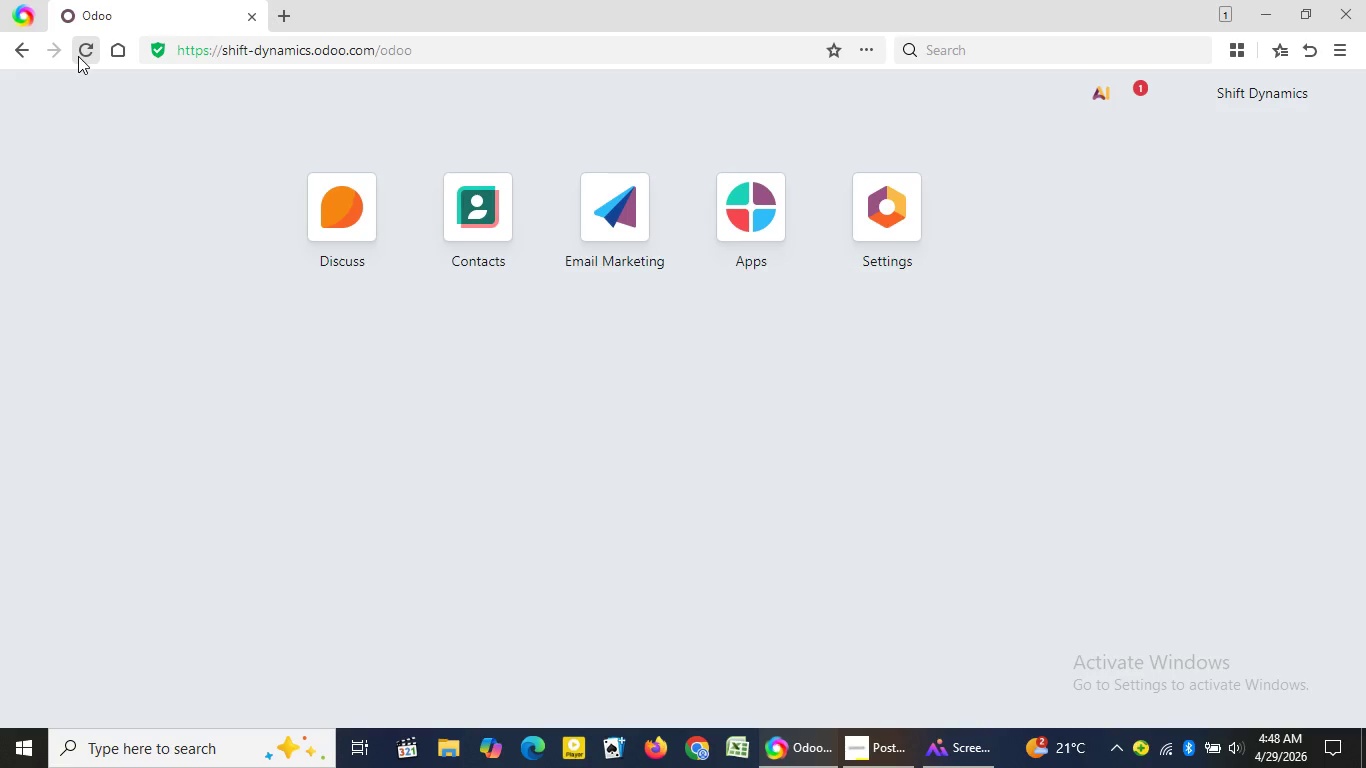 
left_click([589, 285])
 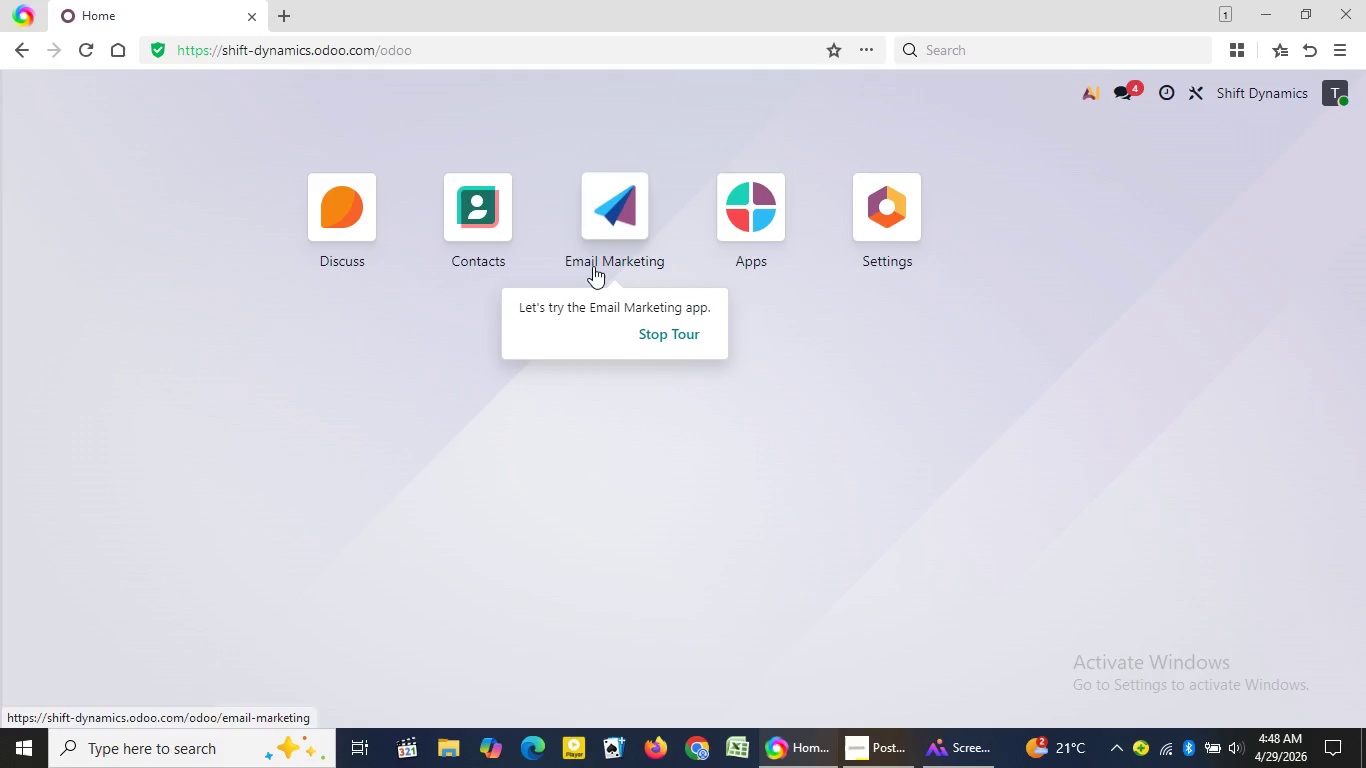 
left_click([593, 266])
 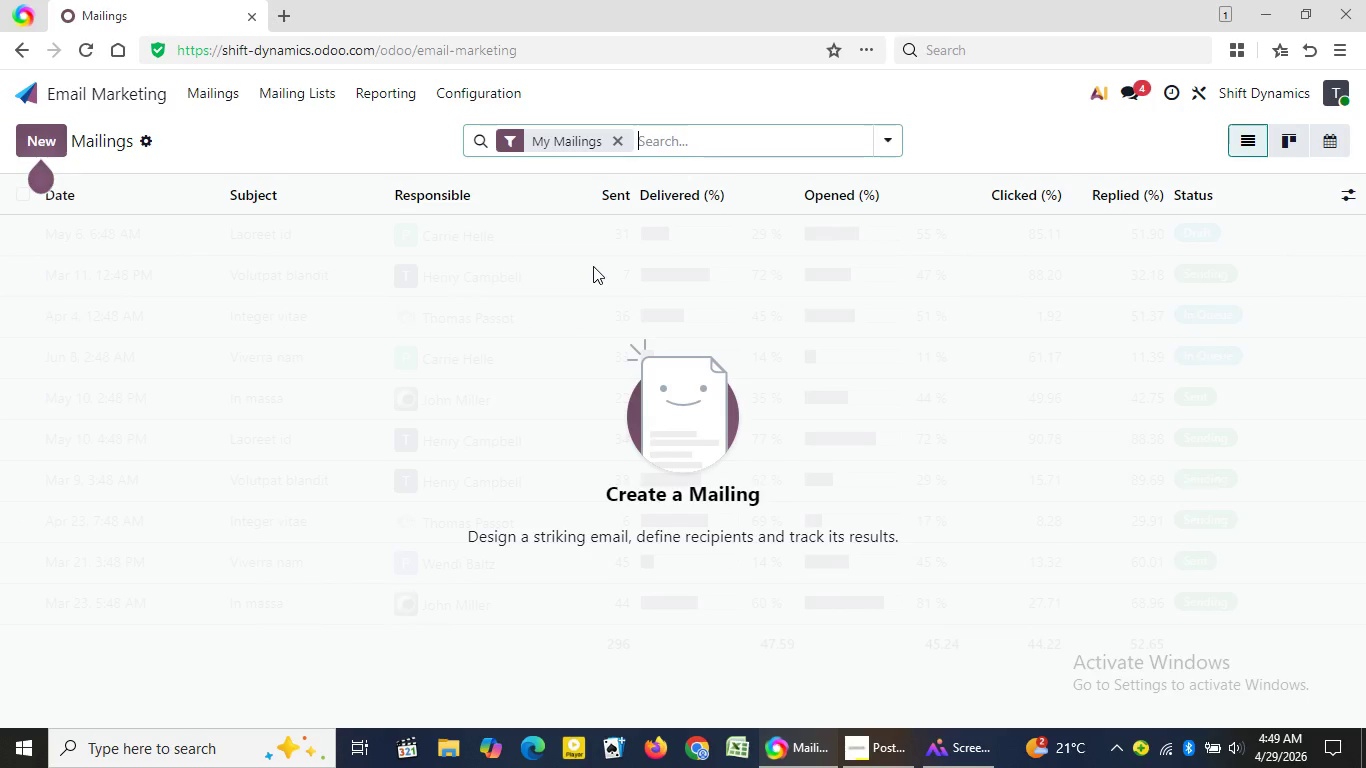 
wait(67.17)
 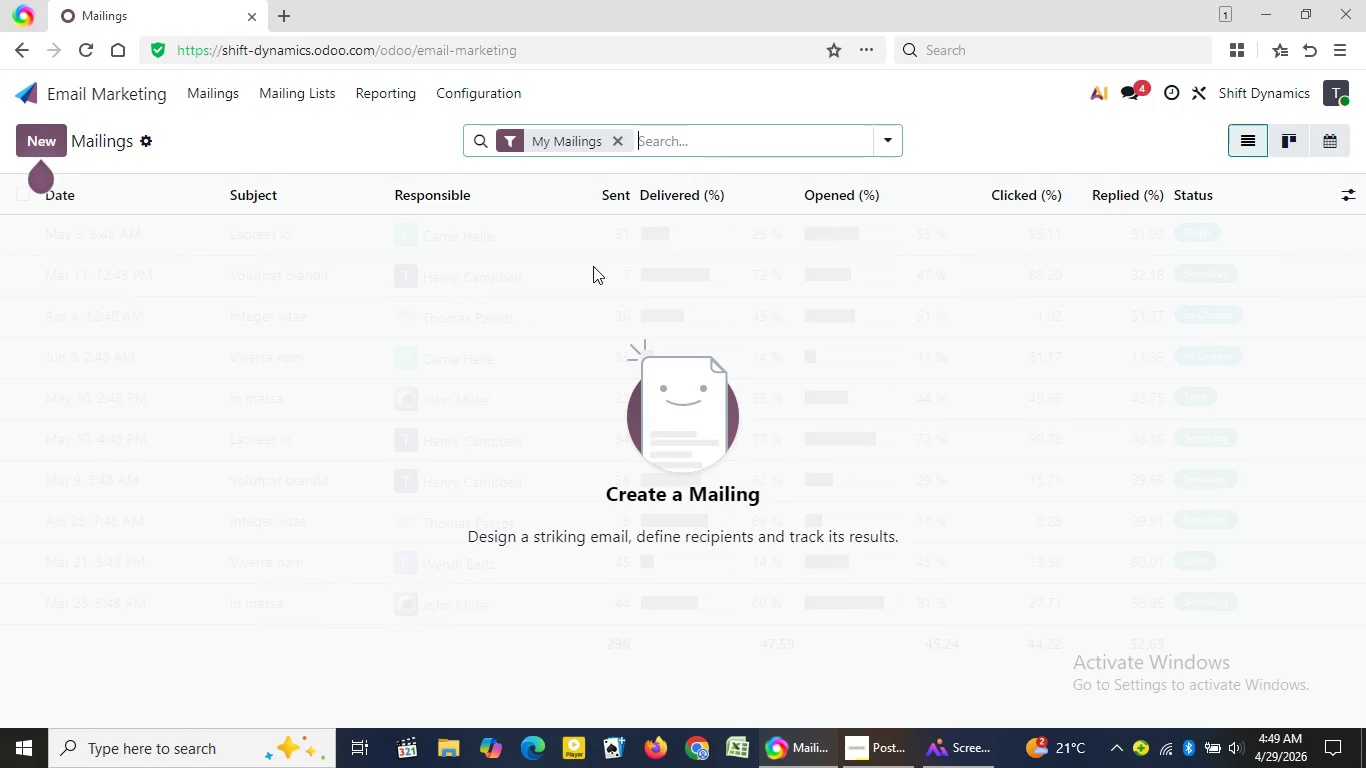 
left_click([45, 146])
 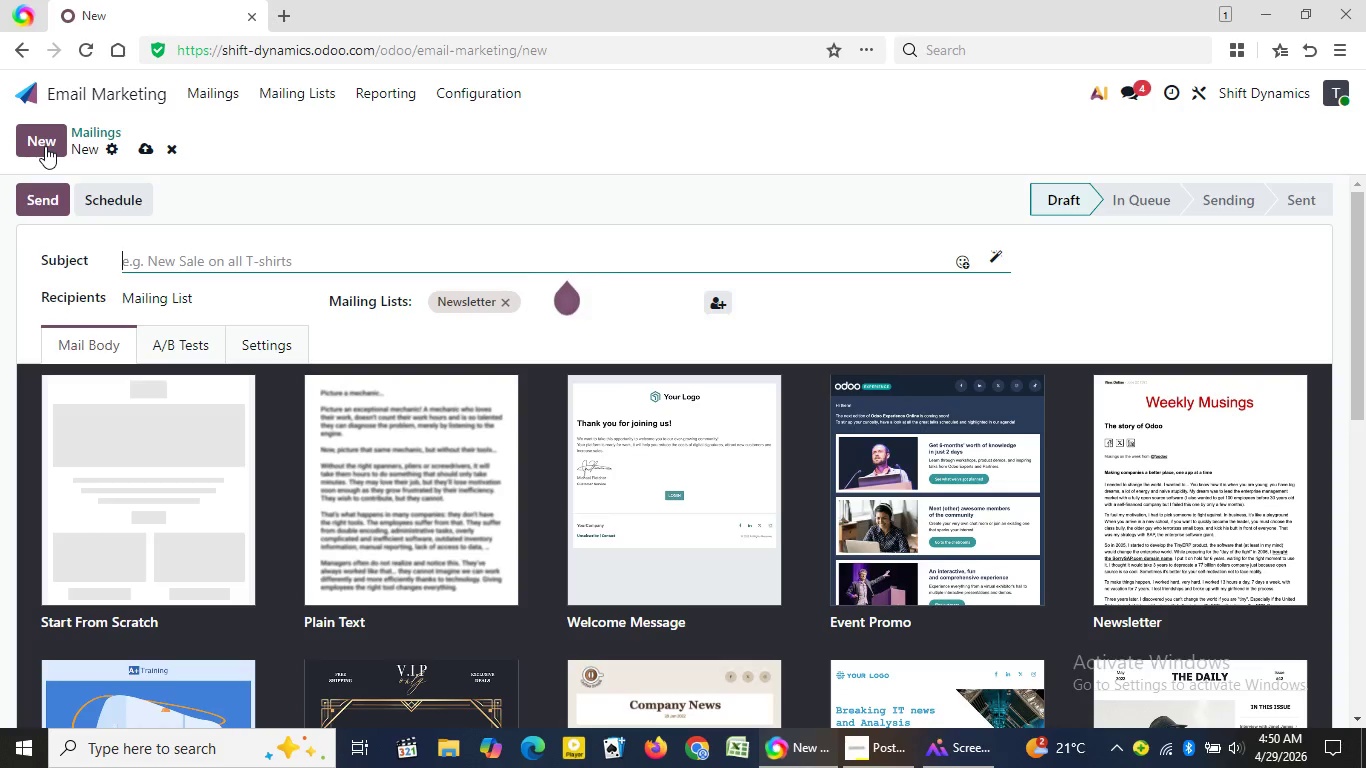 
wait(34.42)
 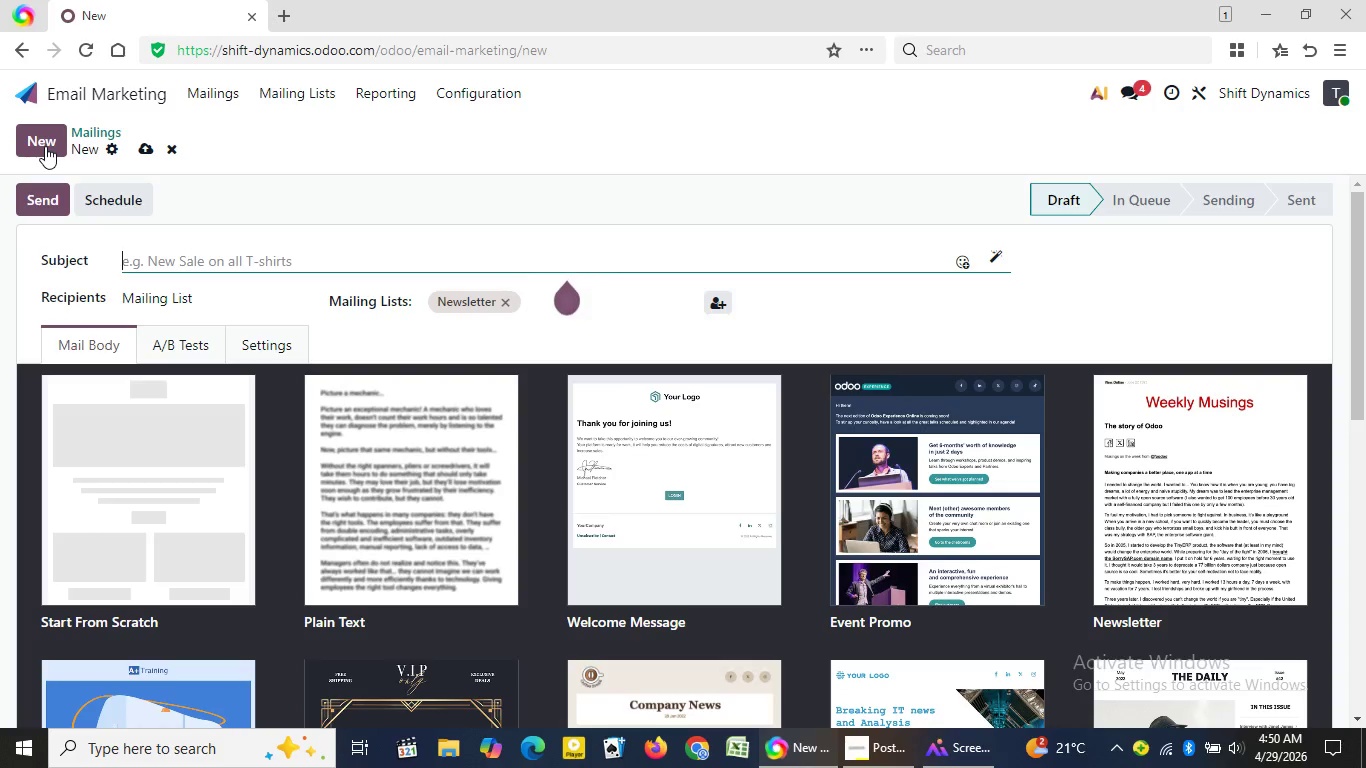 
left_click_drag(start_coordinate=[1360, 323], to_coordinate=[1363, 417])
 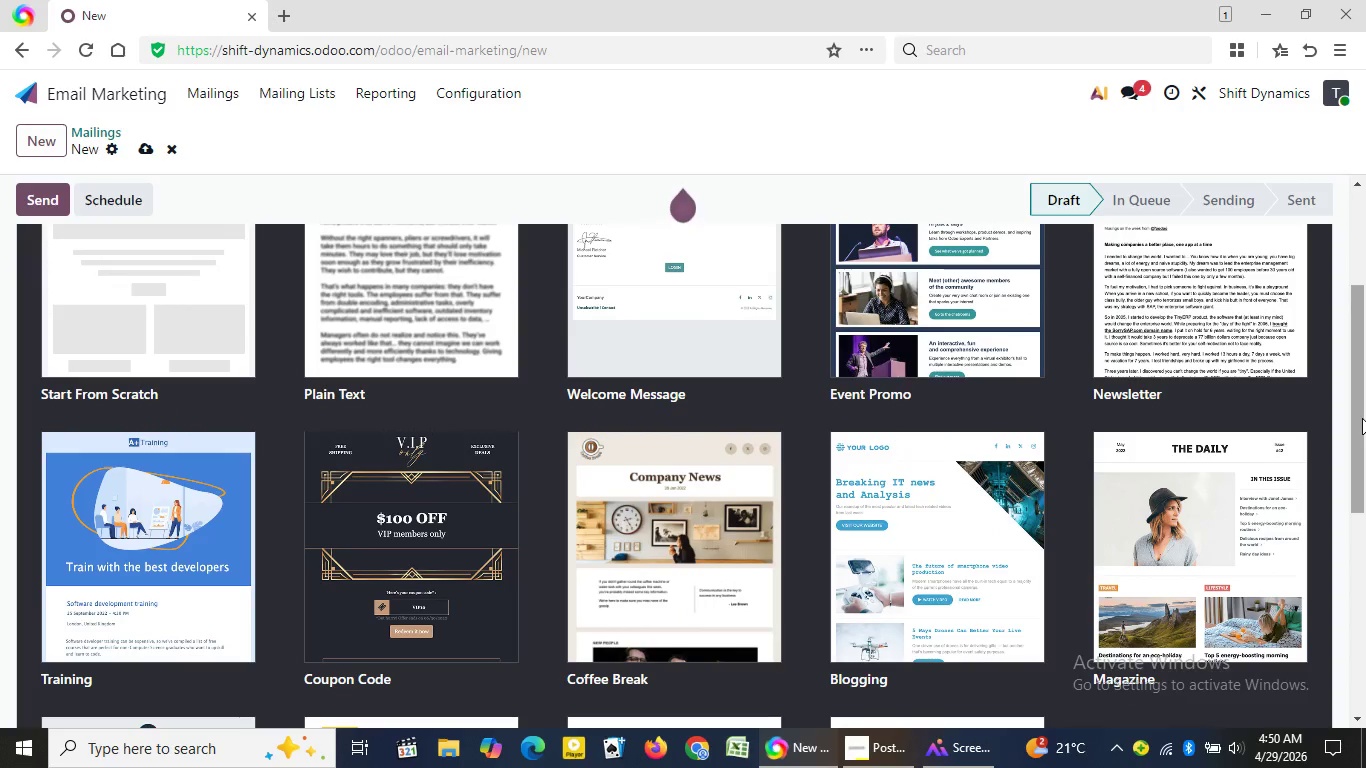 
scroll: coordinate [1365, 349], scroll_direction: up, amount: 2.0
 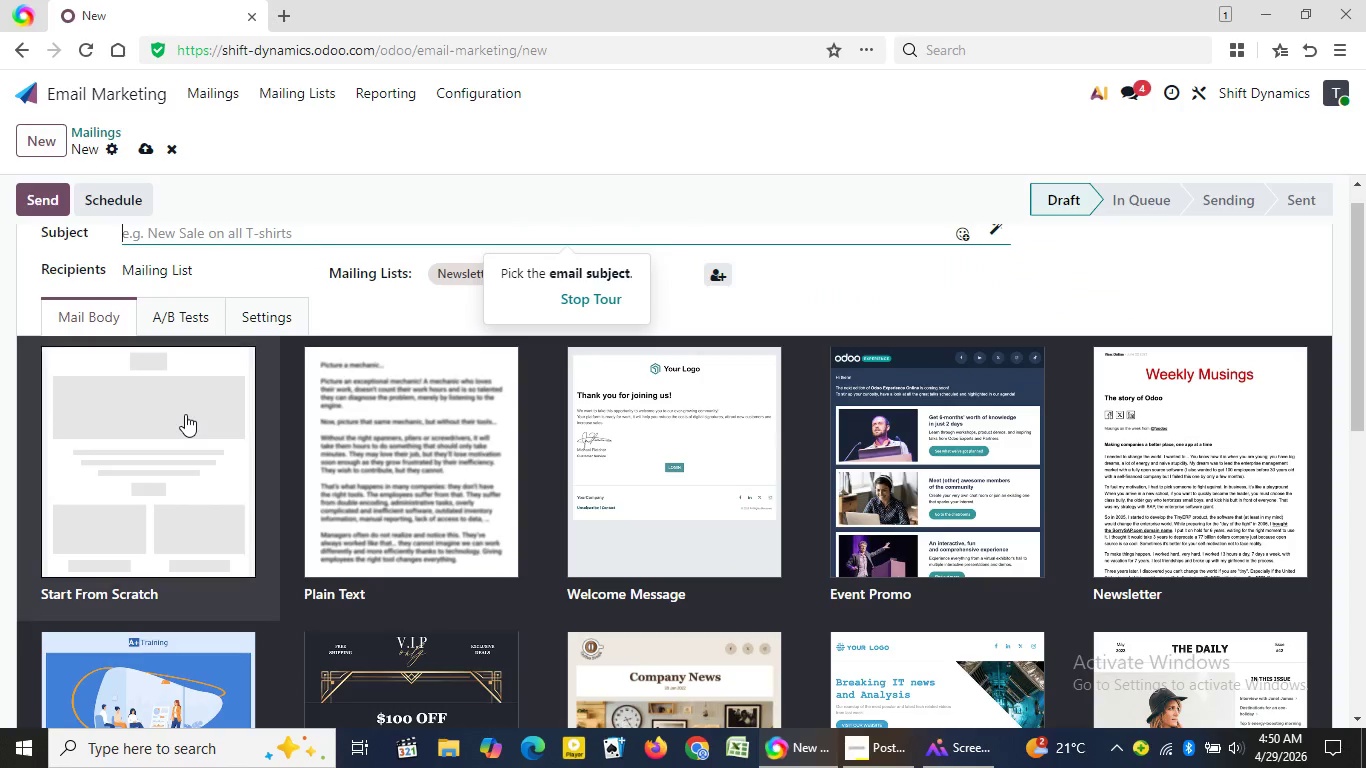 
left_click([185, 414])
 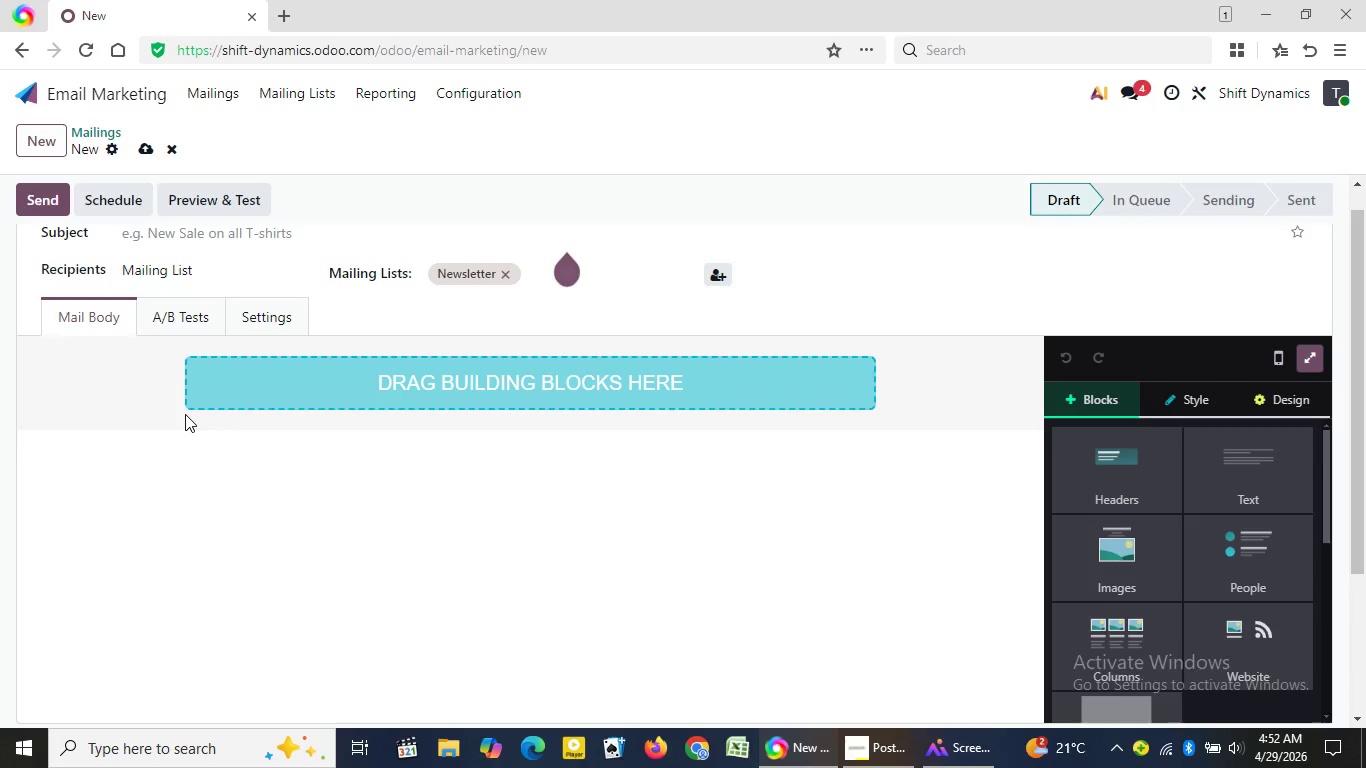 
wait(107.89)
 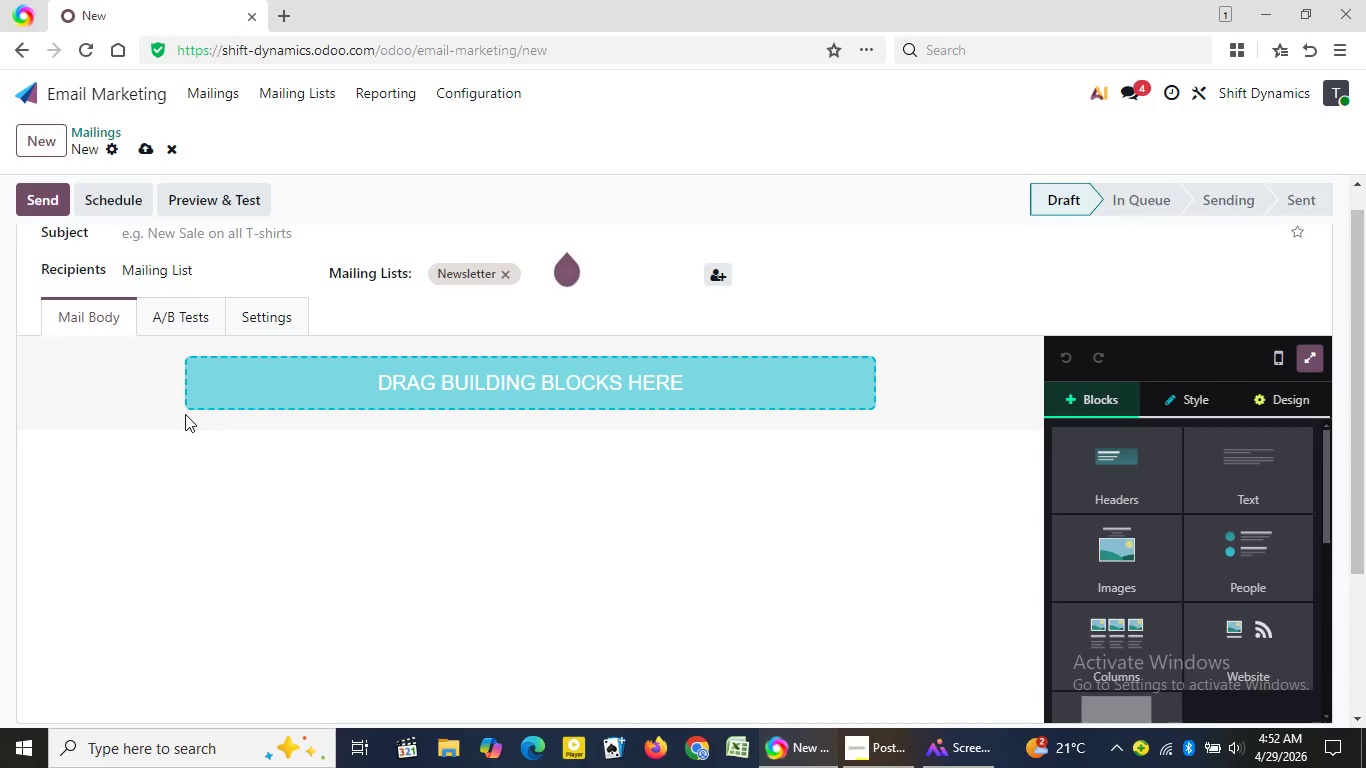 
left_click([173, 234])
 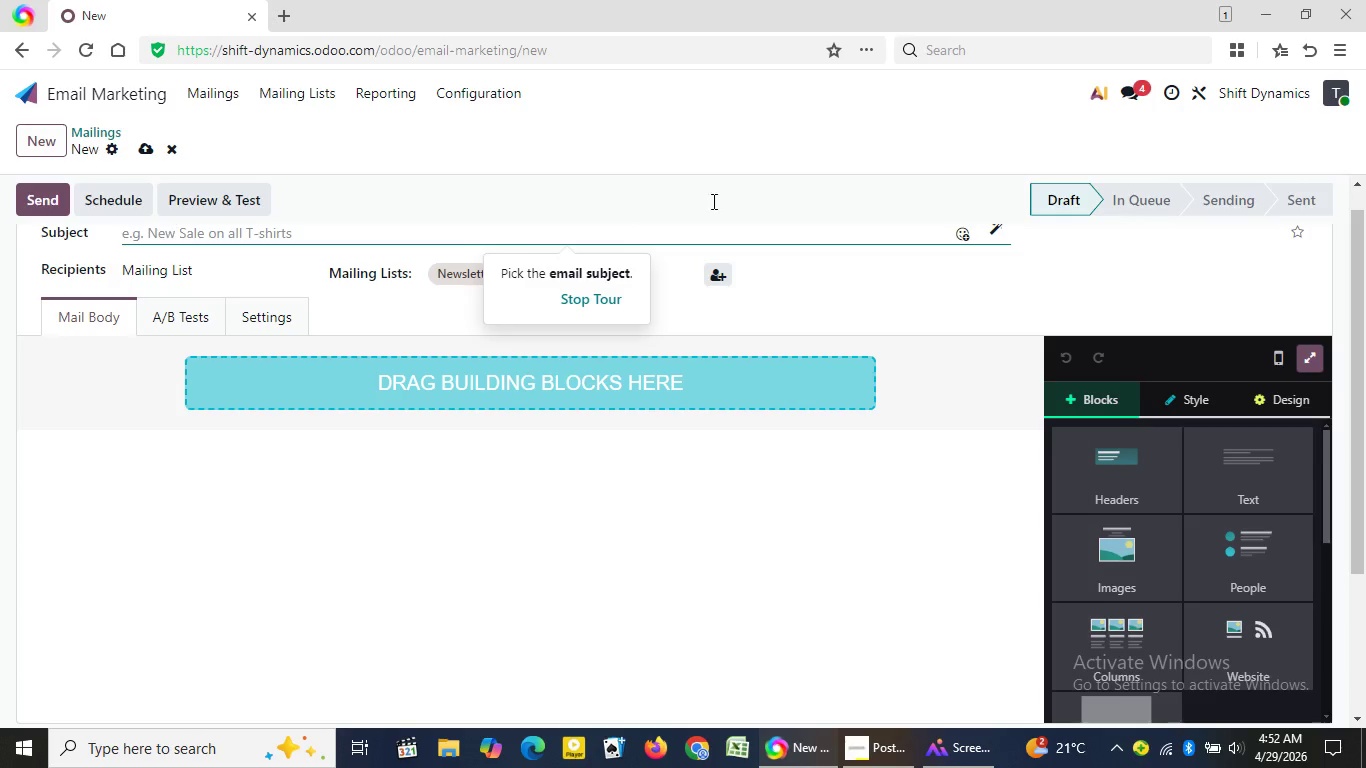 
wait(55.52)
 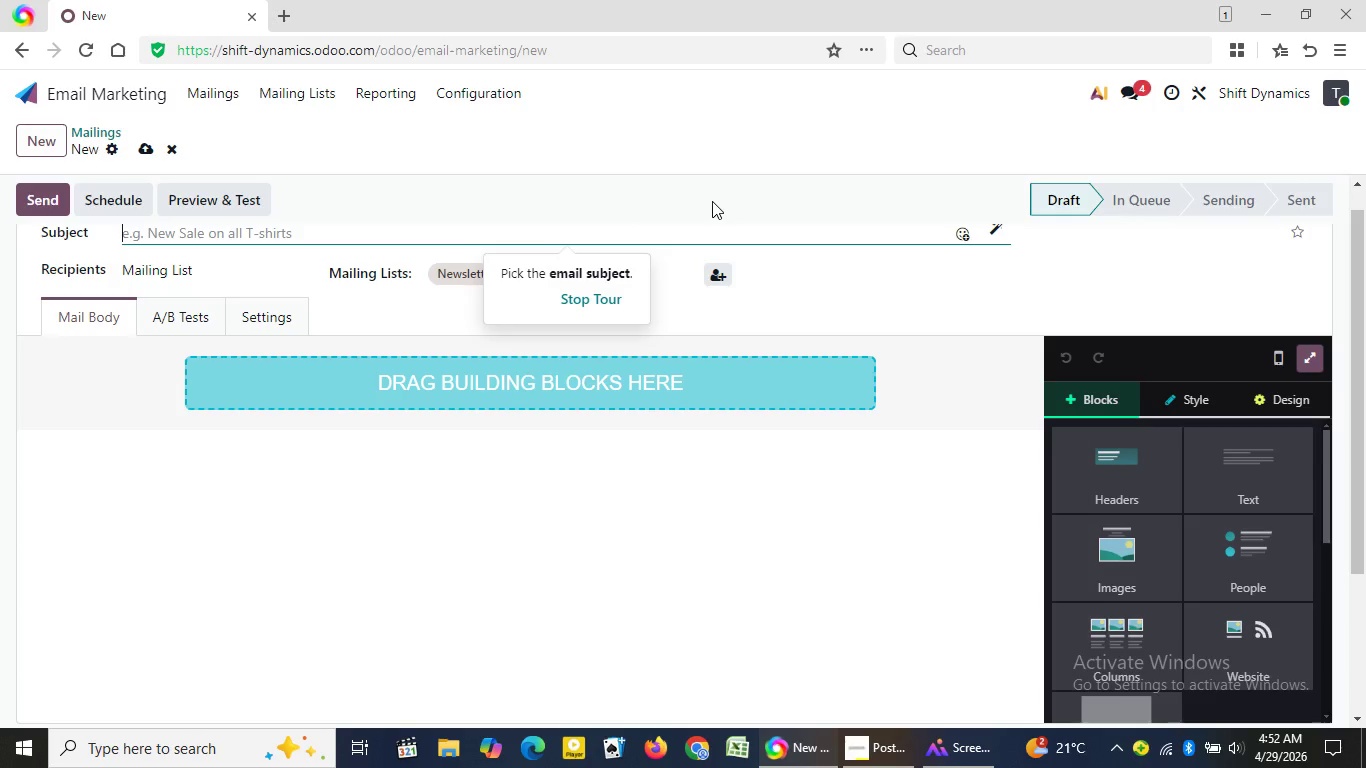 
type(S)
key(Backspace)
type(3 Sounds)
 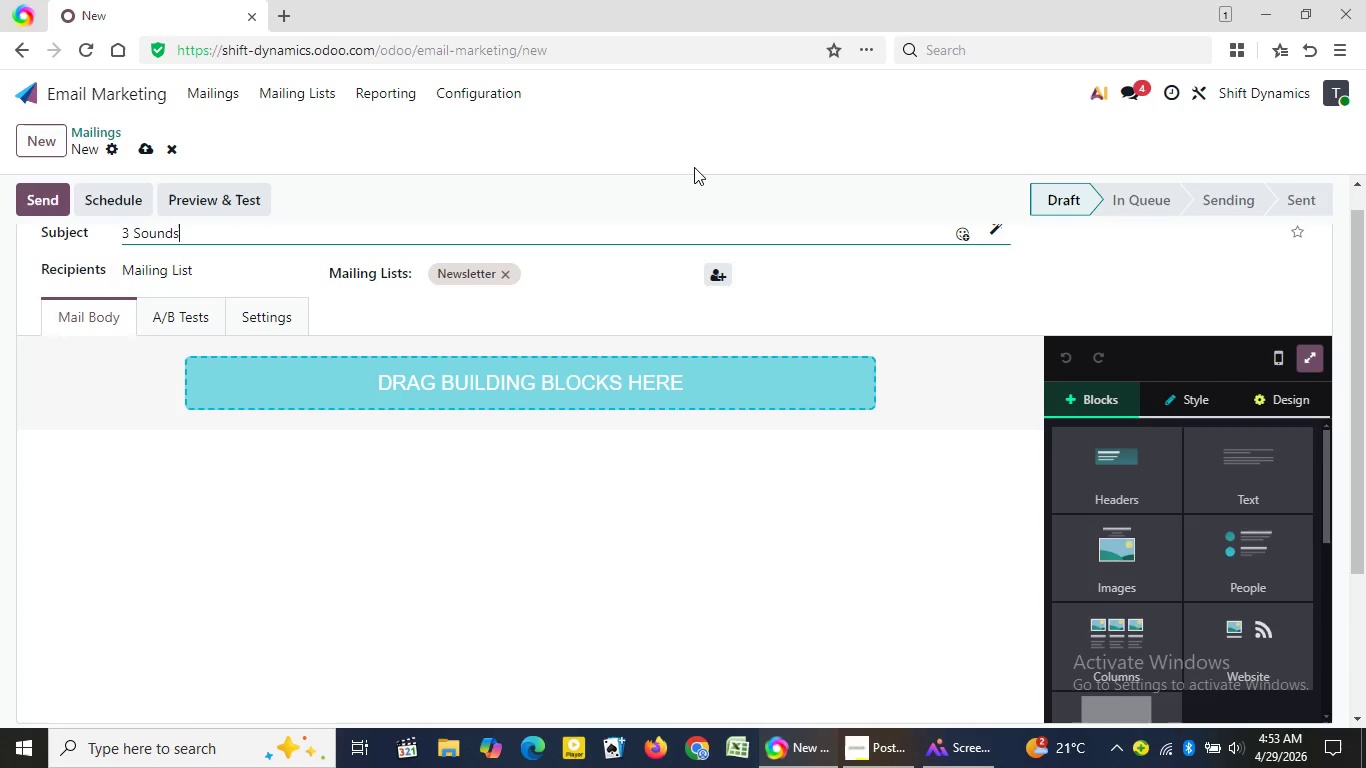 
type( Your Trans)
 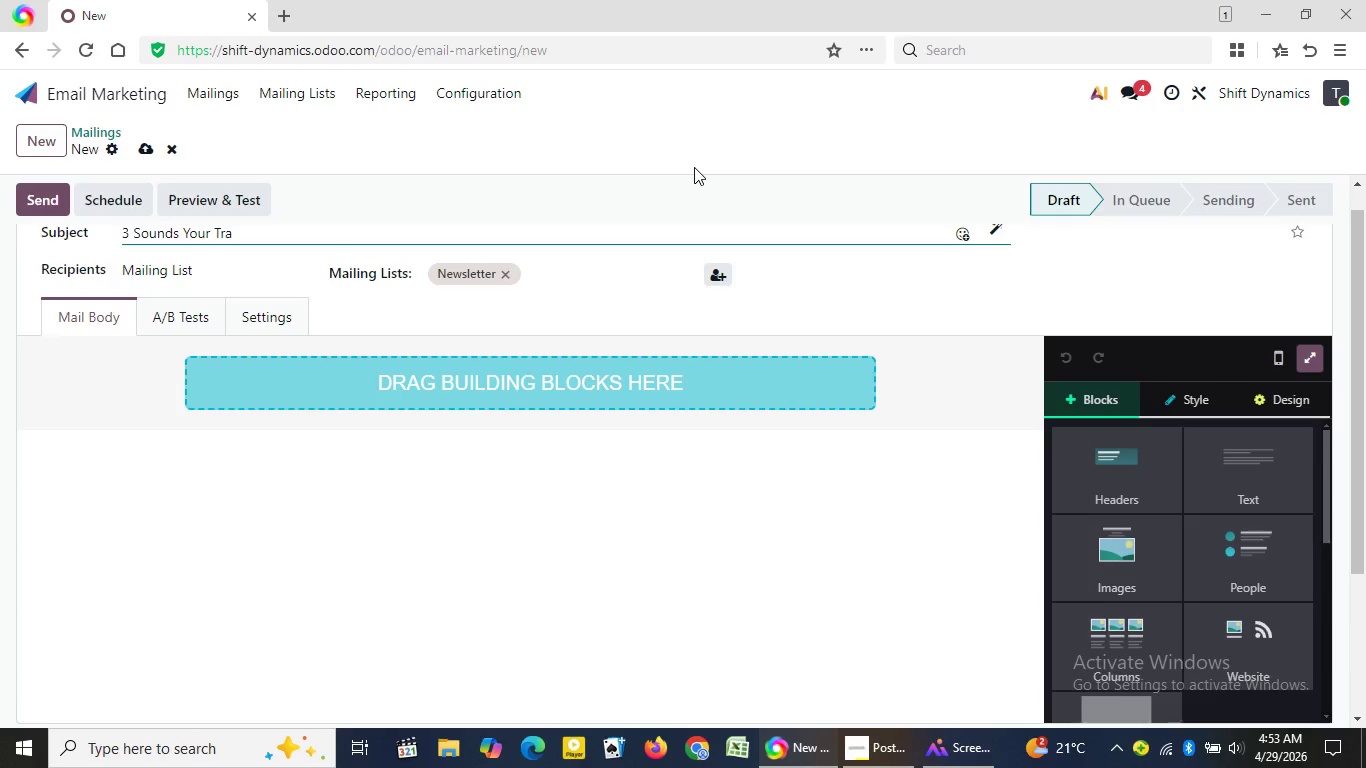 
type(mission Shouldn't )
 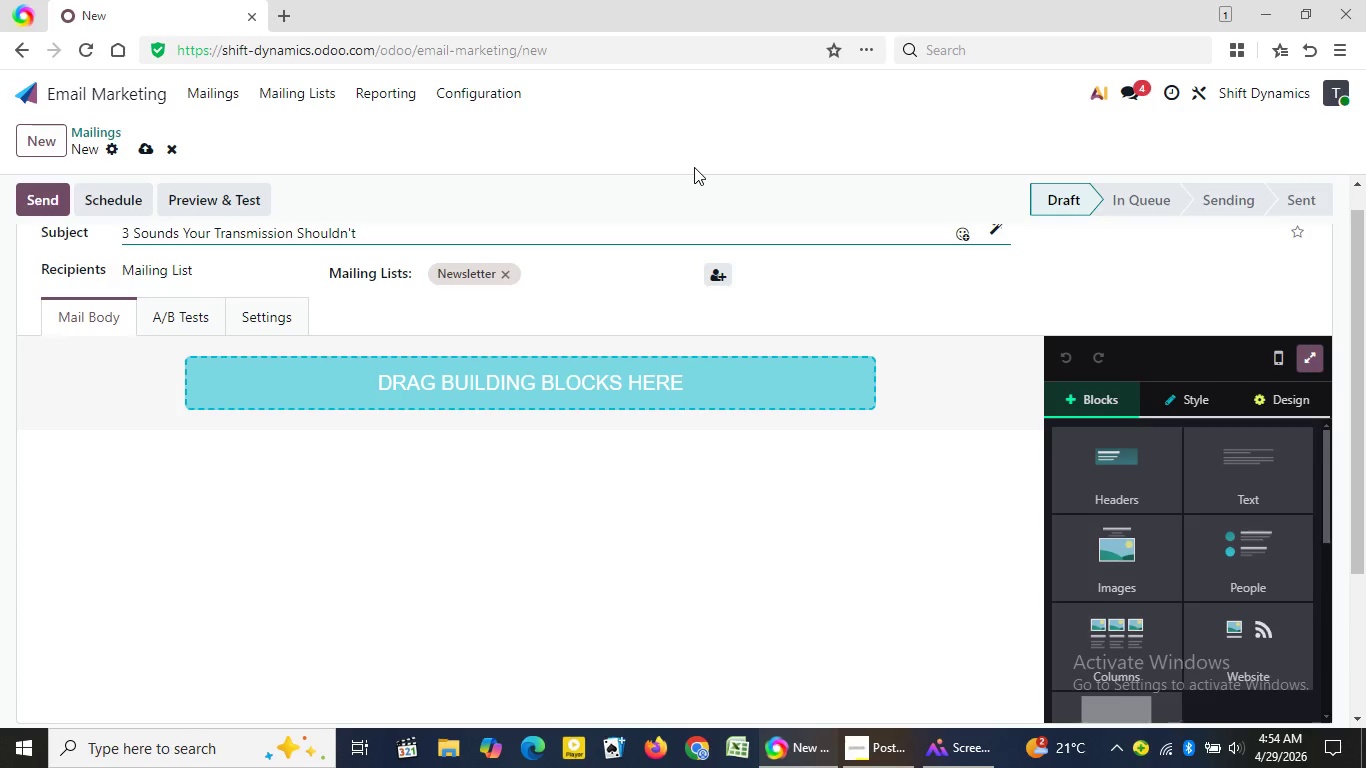 
wait(59.0)
 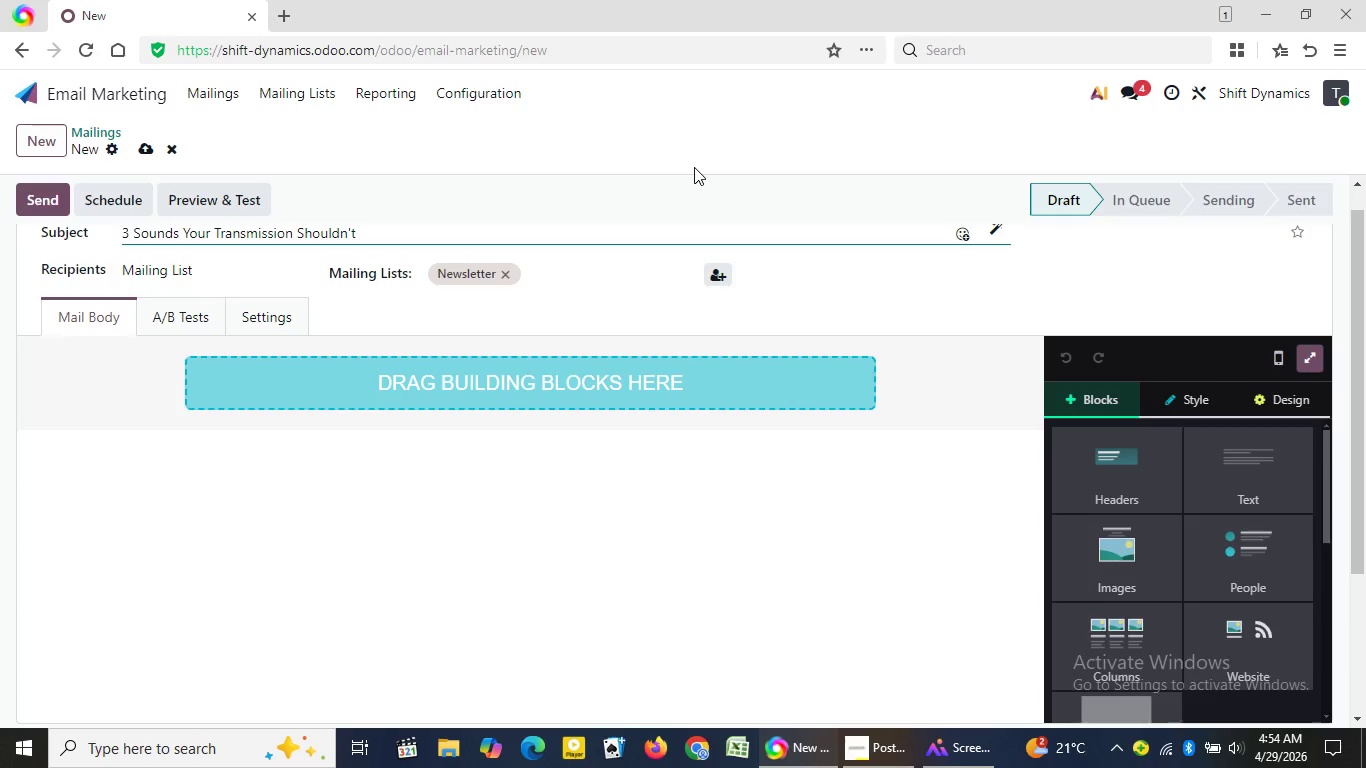 
type(Make)
 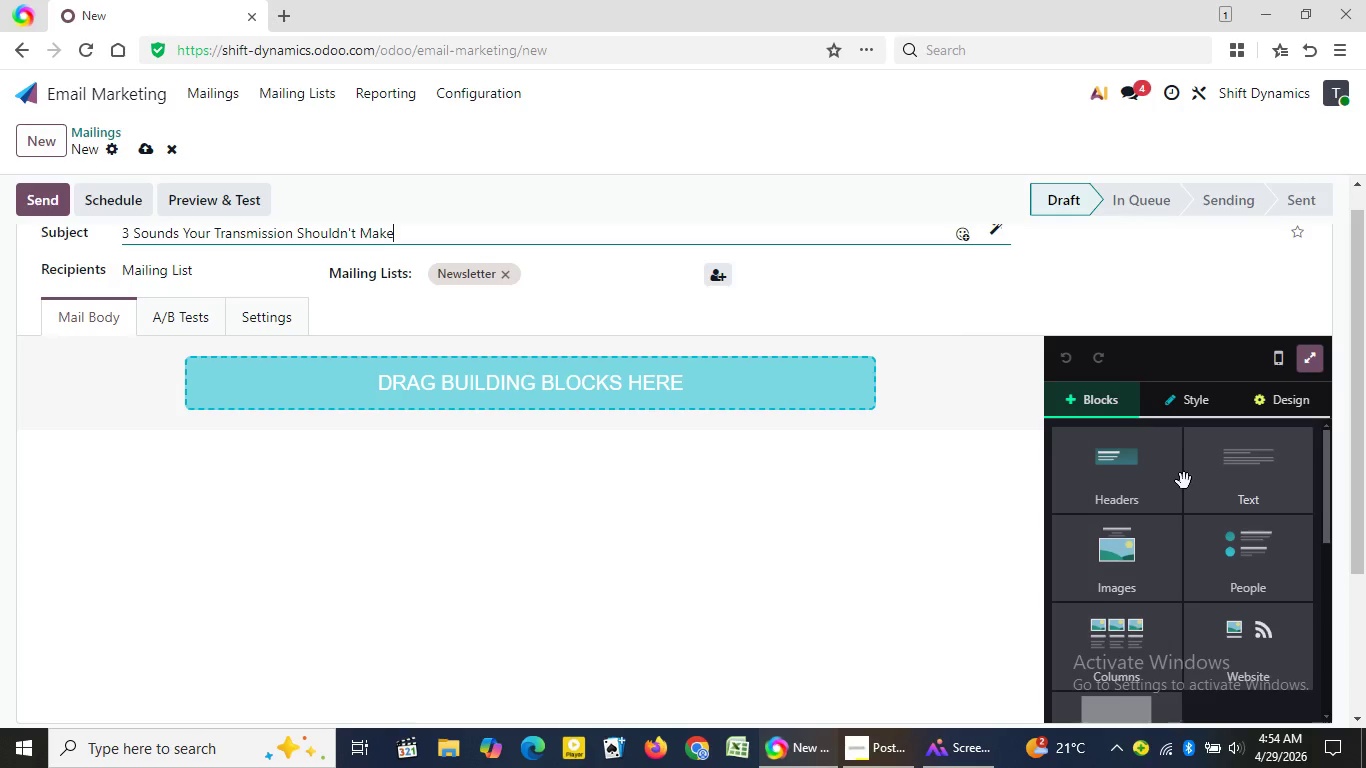 
left_click([1128, 541])
 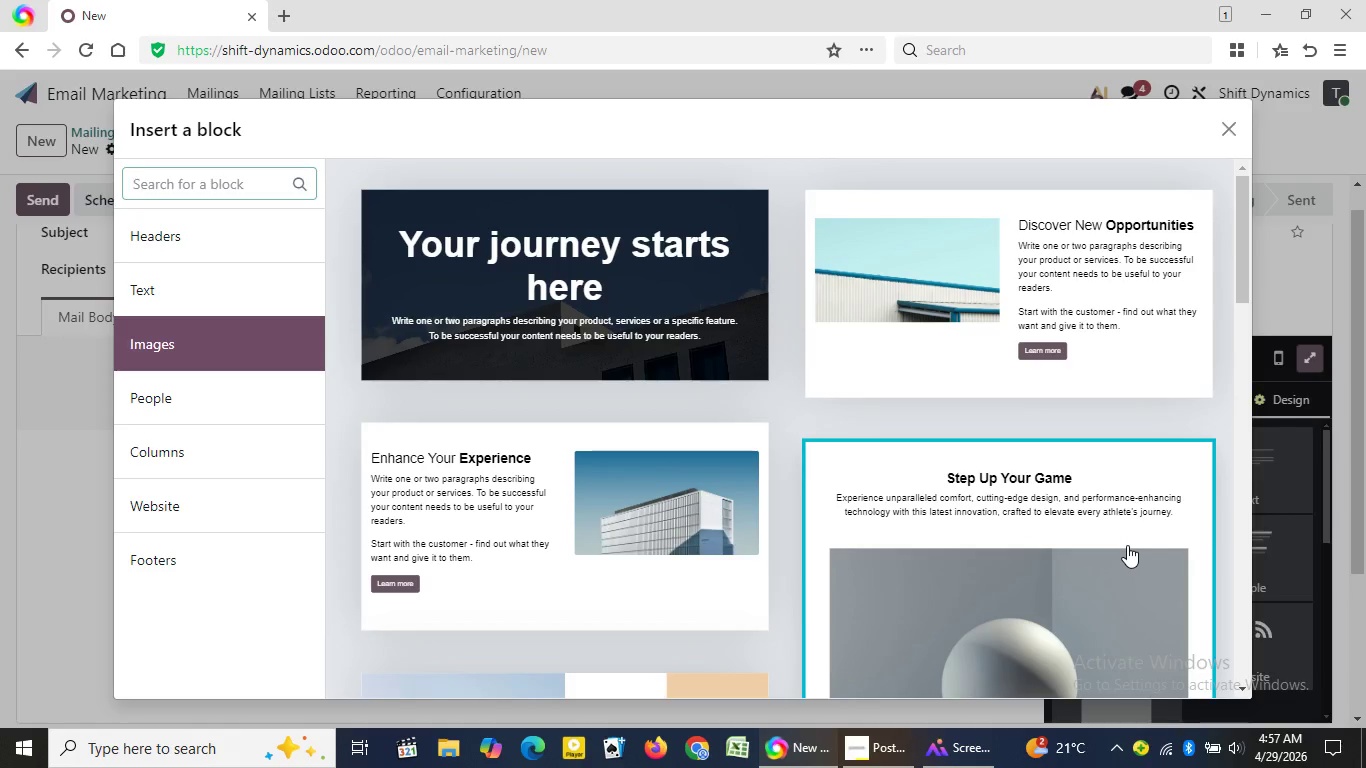 
wait(146.14)
 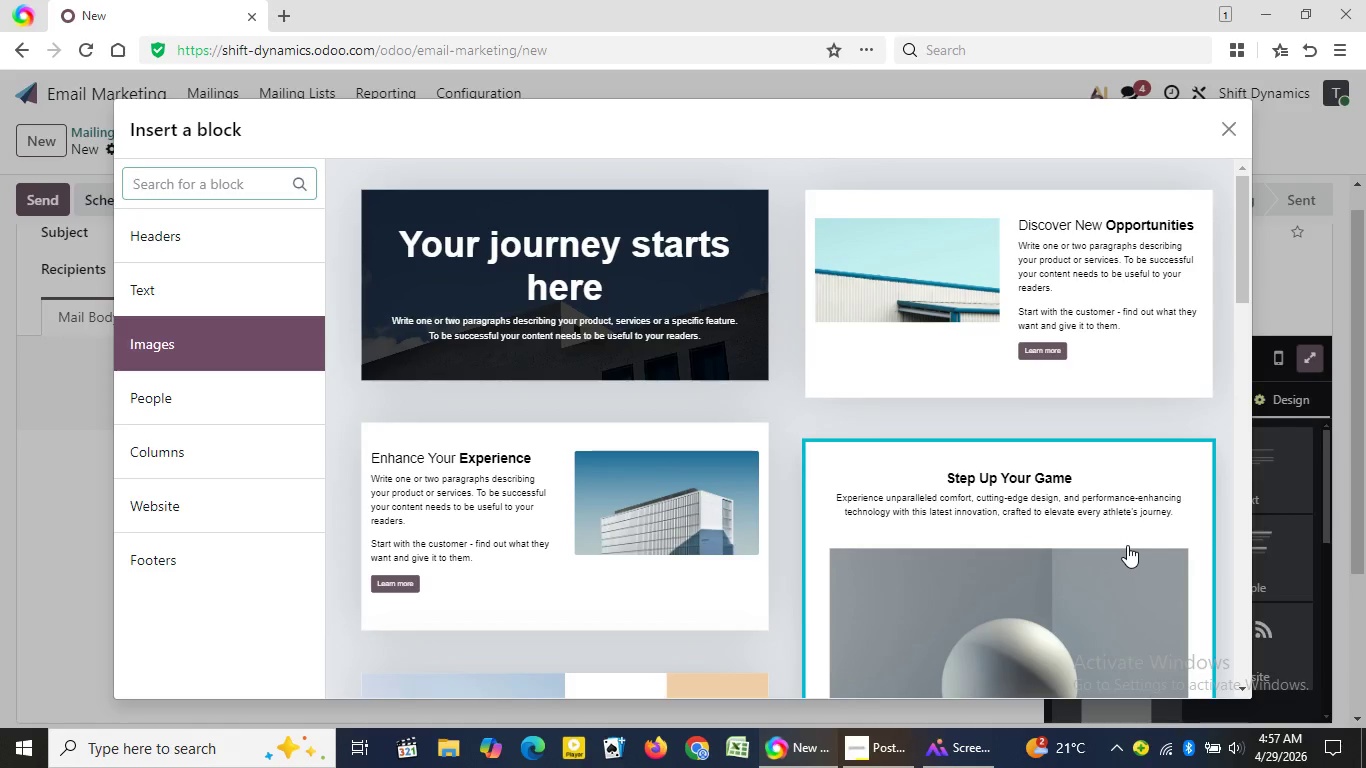 
left_click_drag(start_coordinate=[1244, 228], to_coordinate=[1240, 459])
 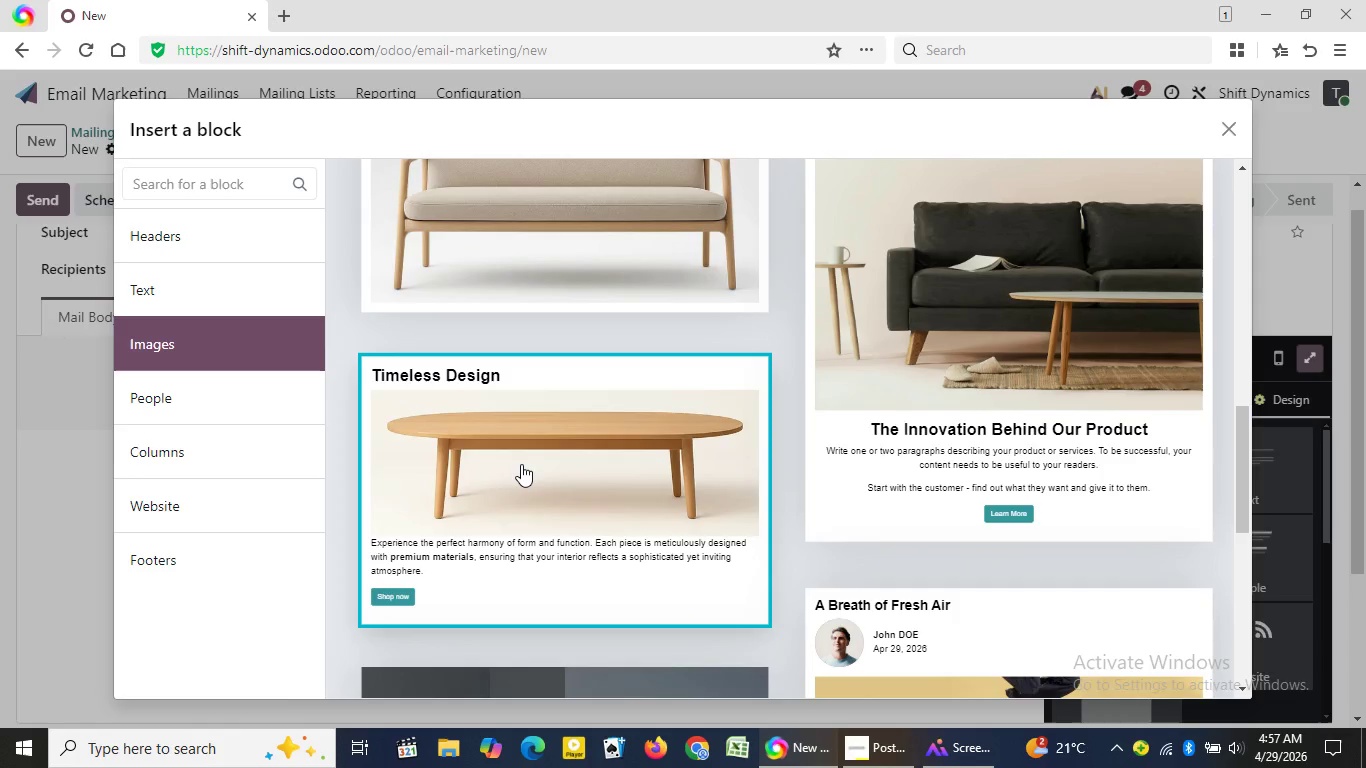 
left_click([521, 464])
 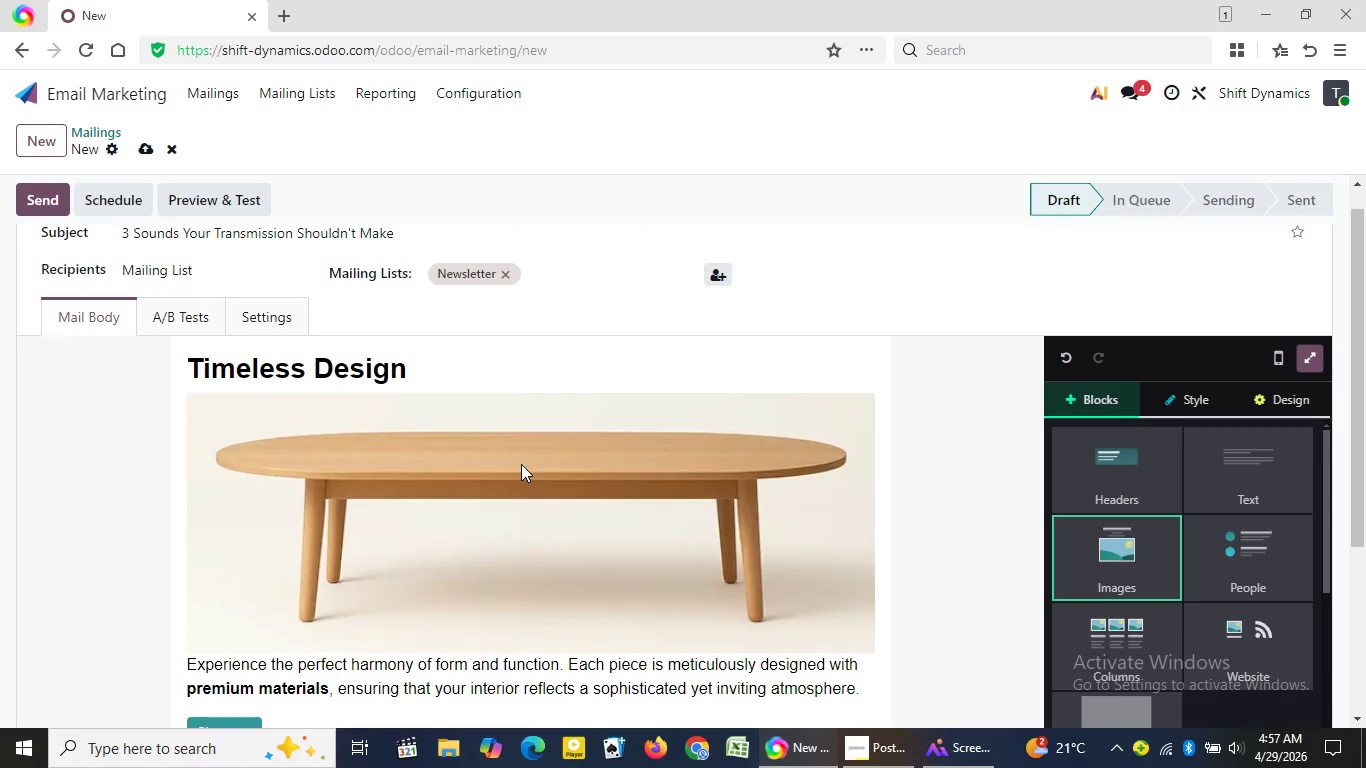 
wait(34.91)
 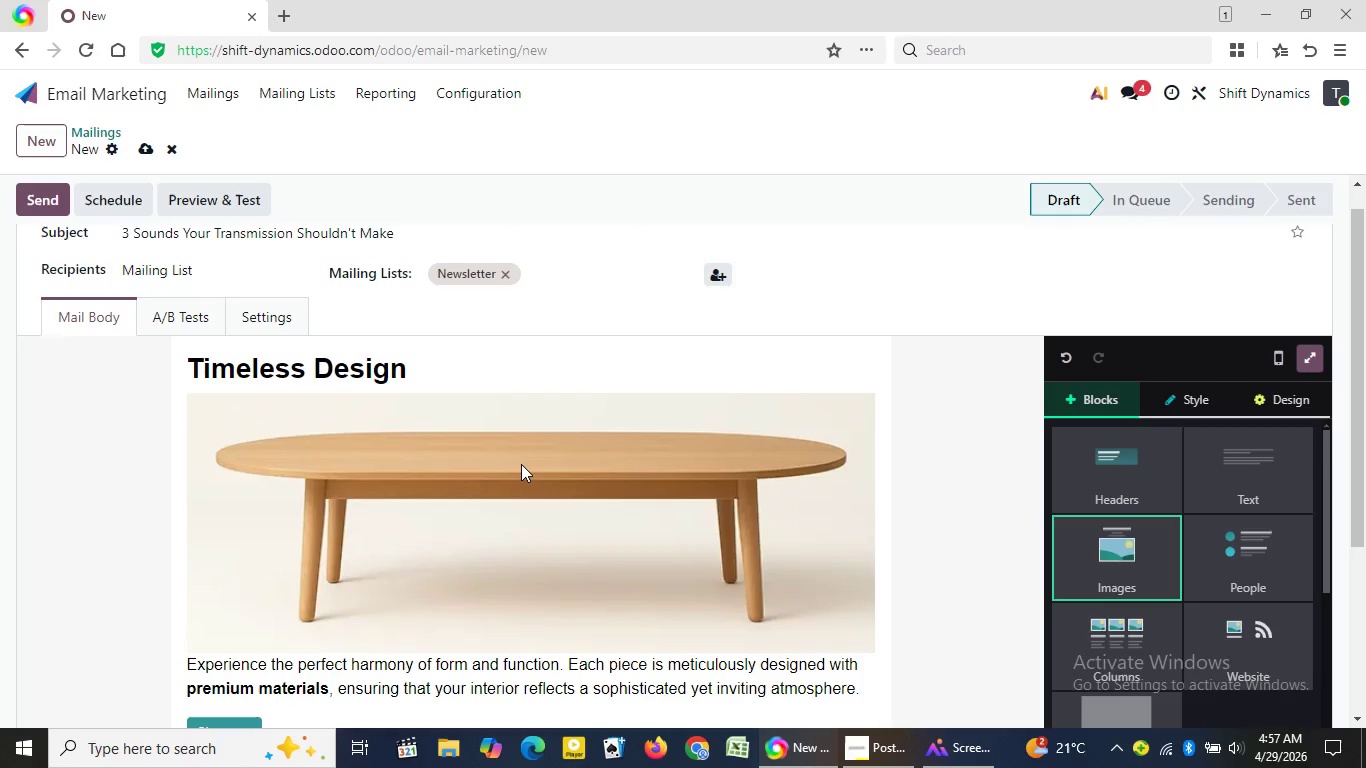 
left_click([412, 370])
 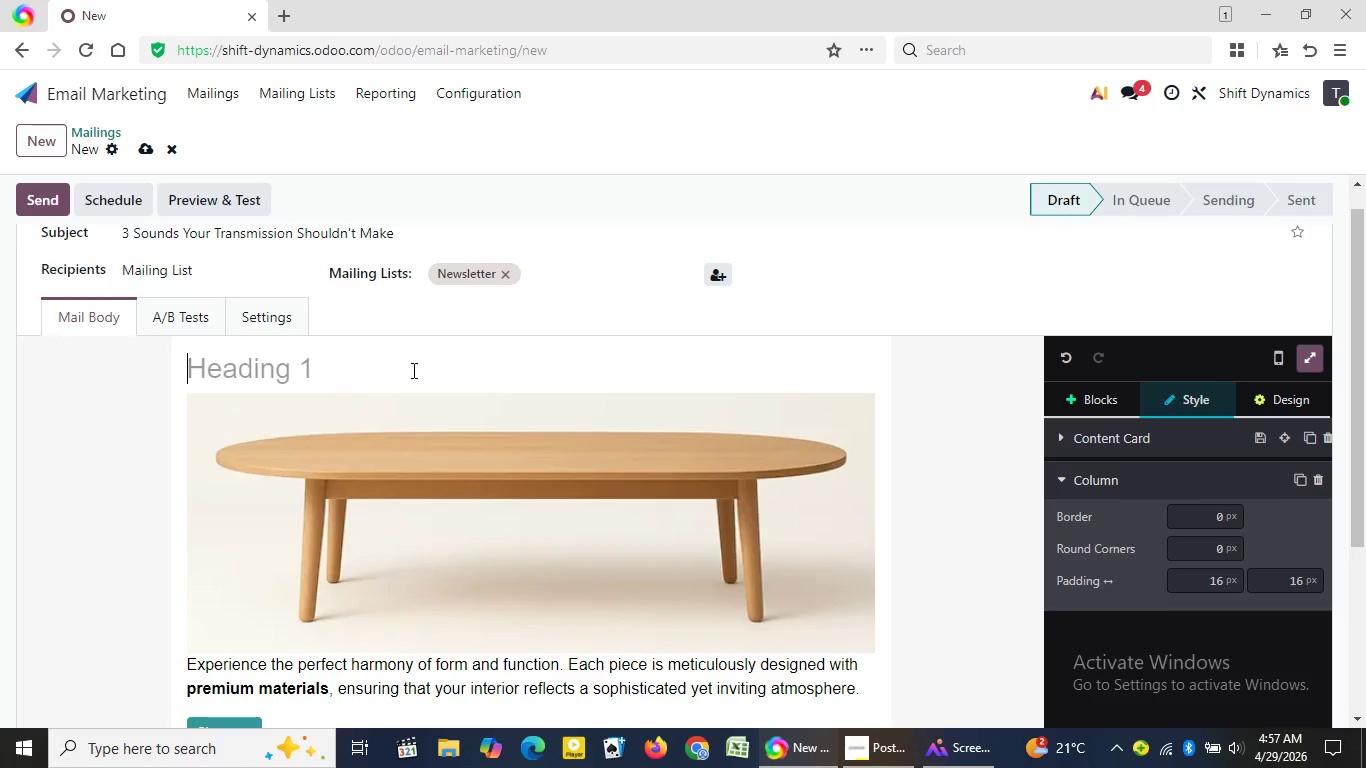 
key(Backspace)
key(Backspace)
key(Backspace)
key(Backspace)
key(Backspace)
key(Backspace)
key(Backspace)
key(Backspace)
key(Backspace)
key(Backspace)
key(Backspace)
key(Backspace)
key(Backspace)
key(Backspace)
key(Backspace)
type(Shift Dynamic Transmission Specialists)
 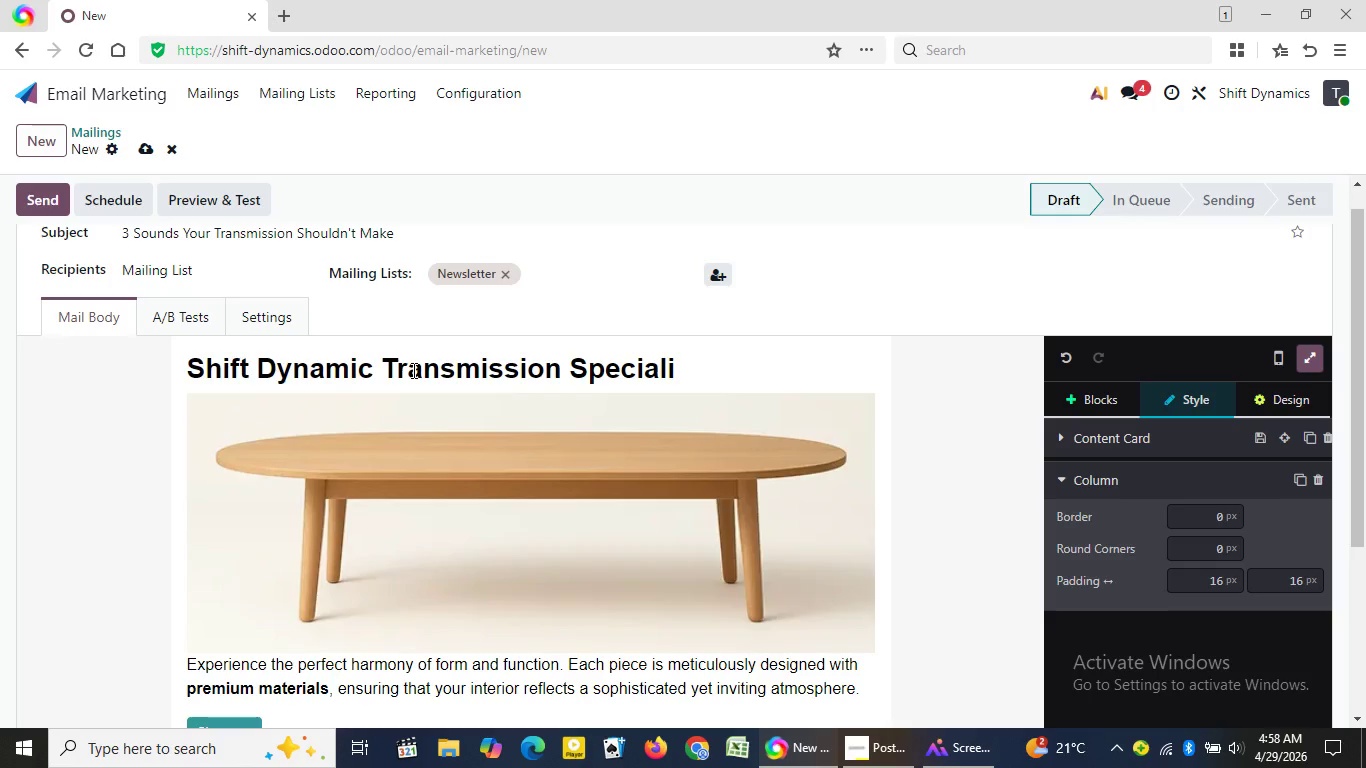 
wait(33.08)
 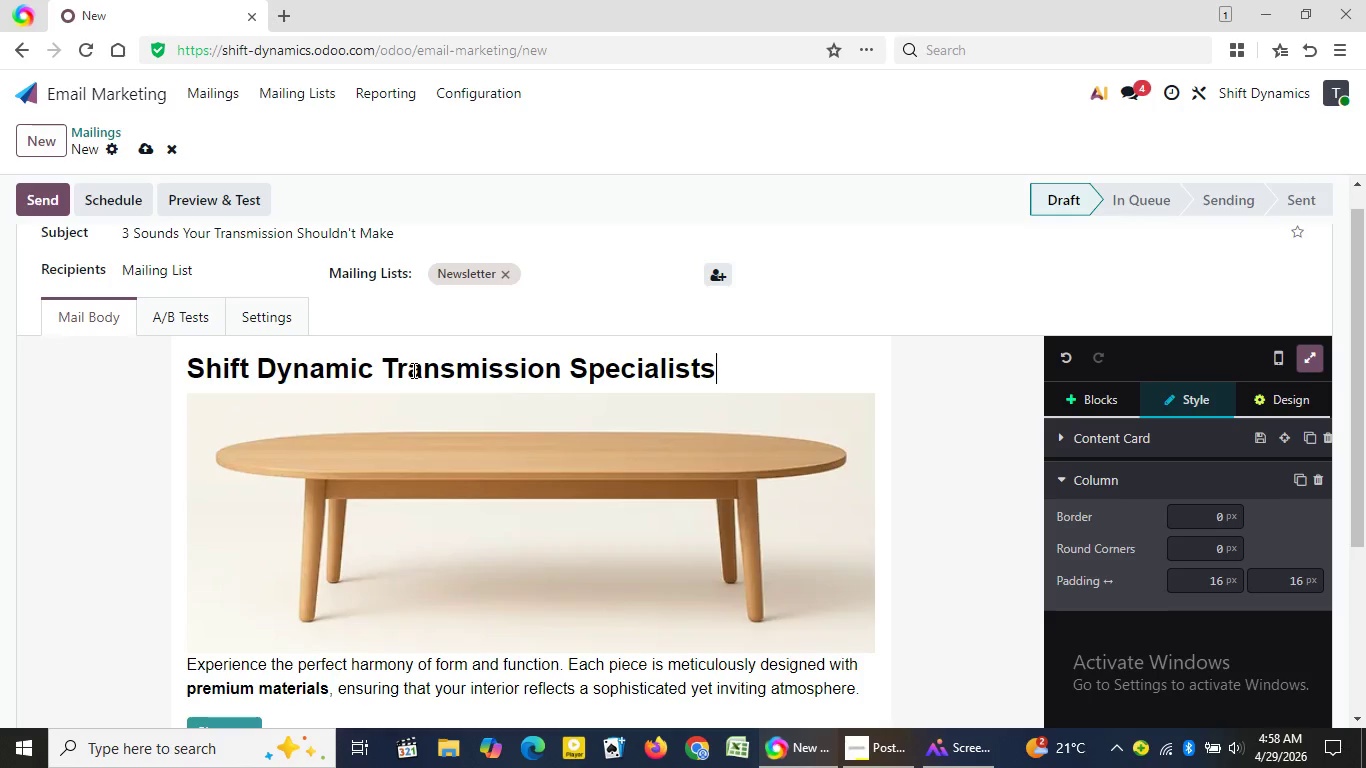 
left_click_drag(start_coordinate=[188, 689], to_coordinate=[275, 732])
 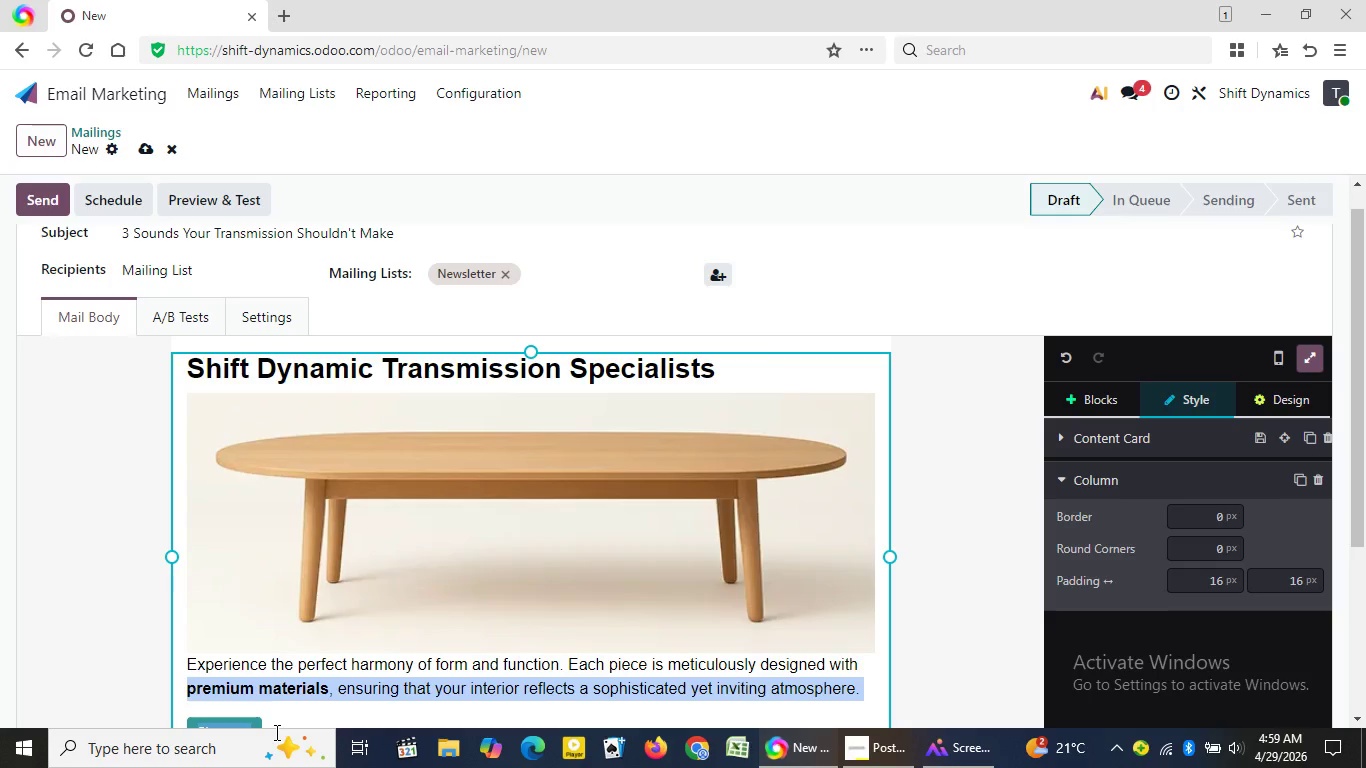 
key(Backspace)
 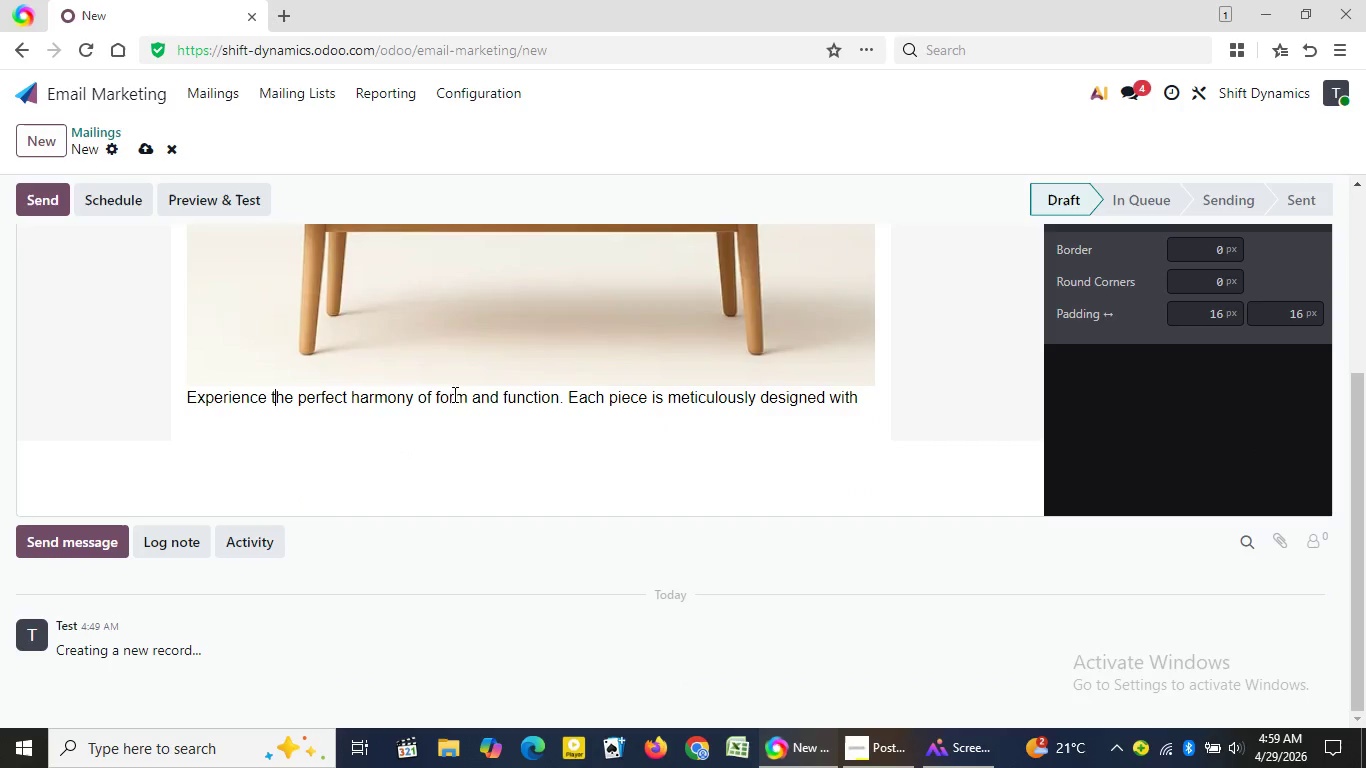 
left_click_drag(start_coordinate=[857, 398], to_coordinate=[190, 405])
 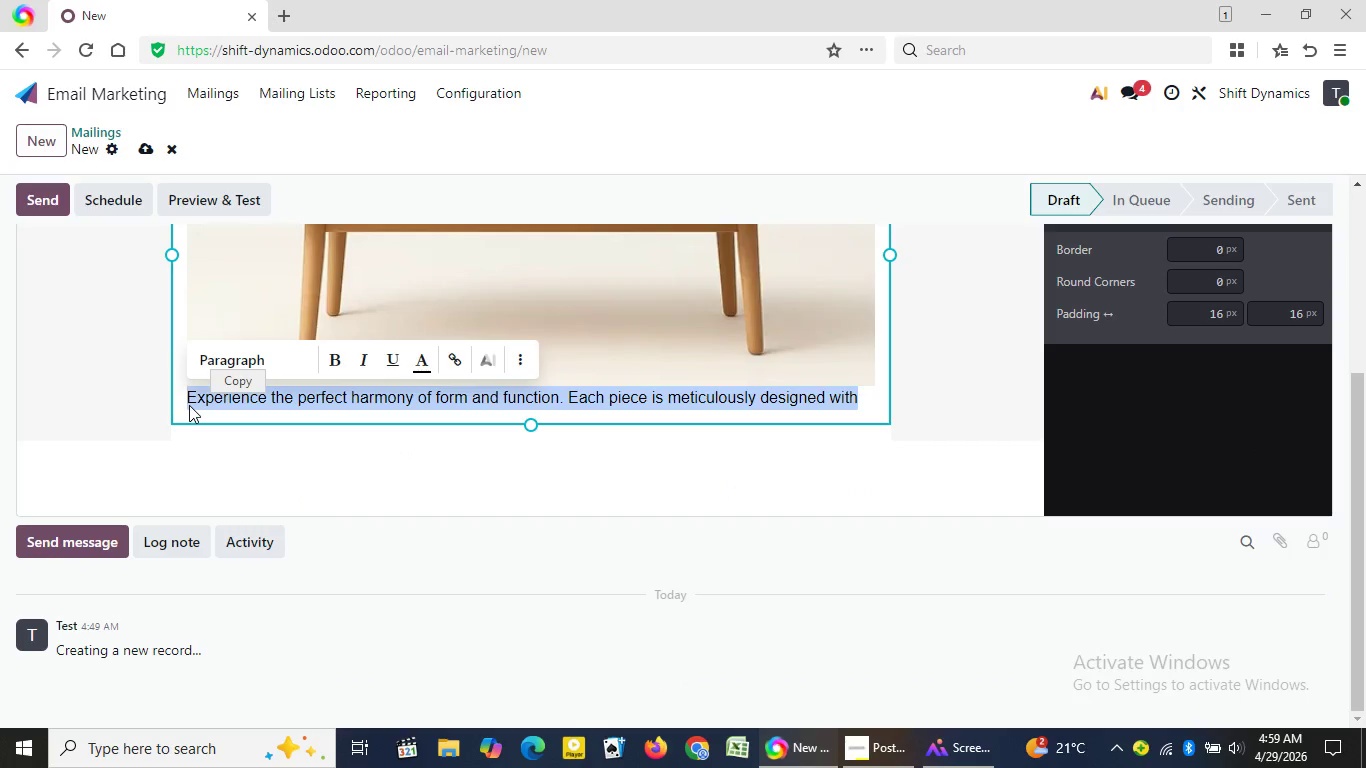 
key(Backspace)
 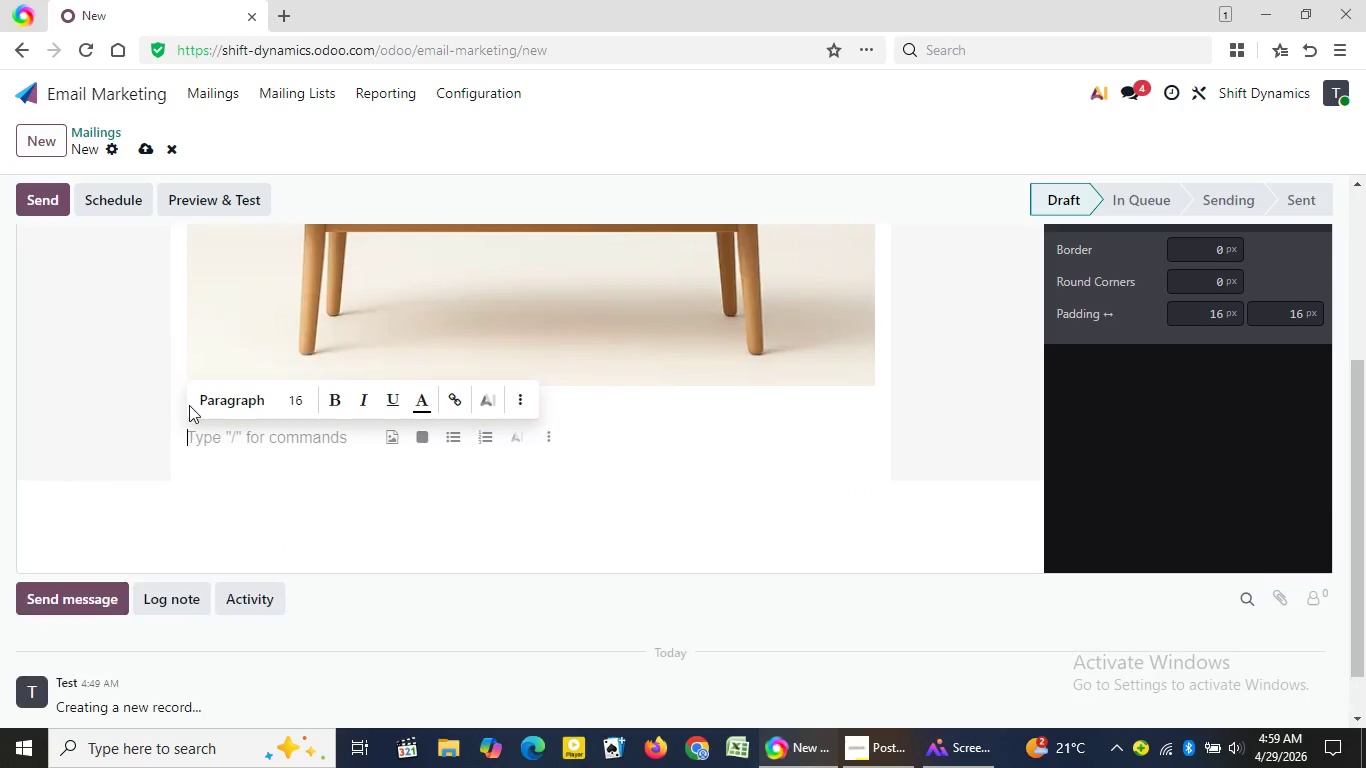 
key(Enter)
 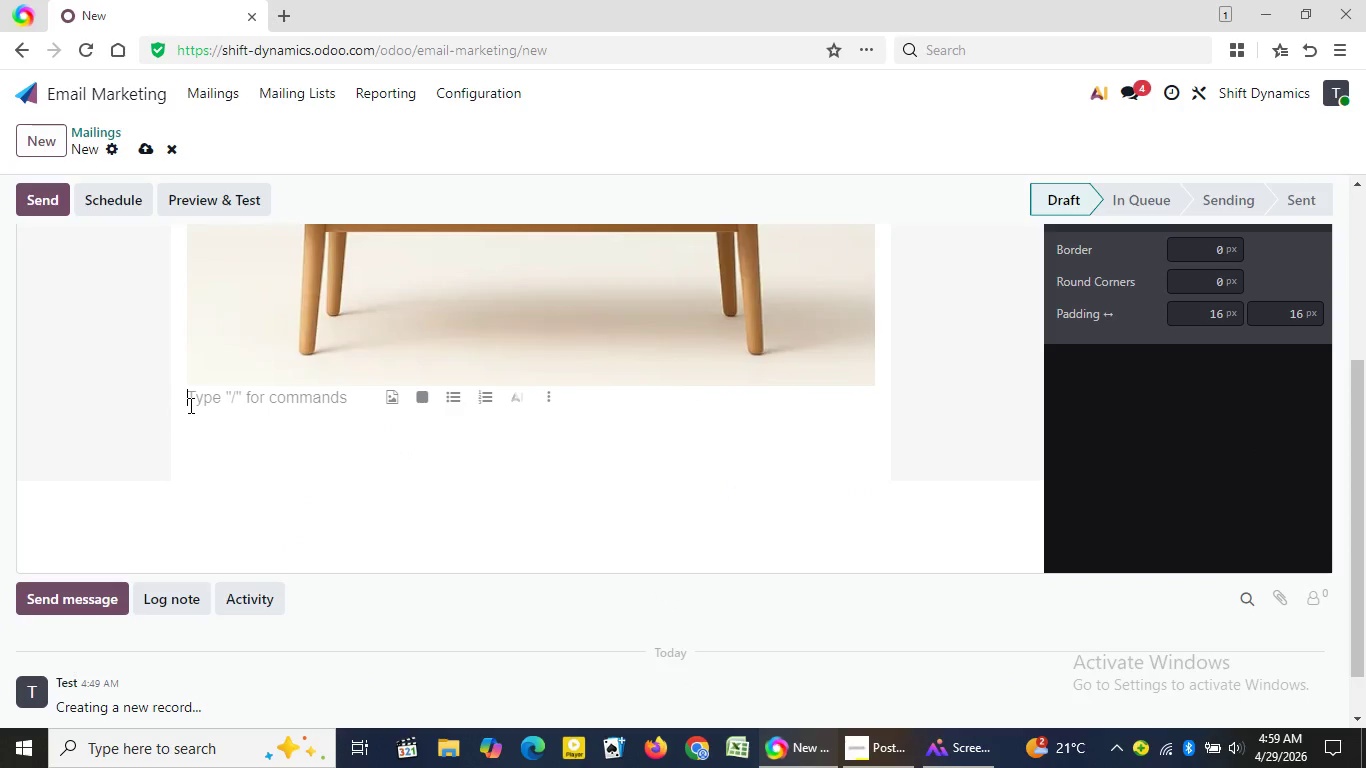 
key(ArrowUp)
 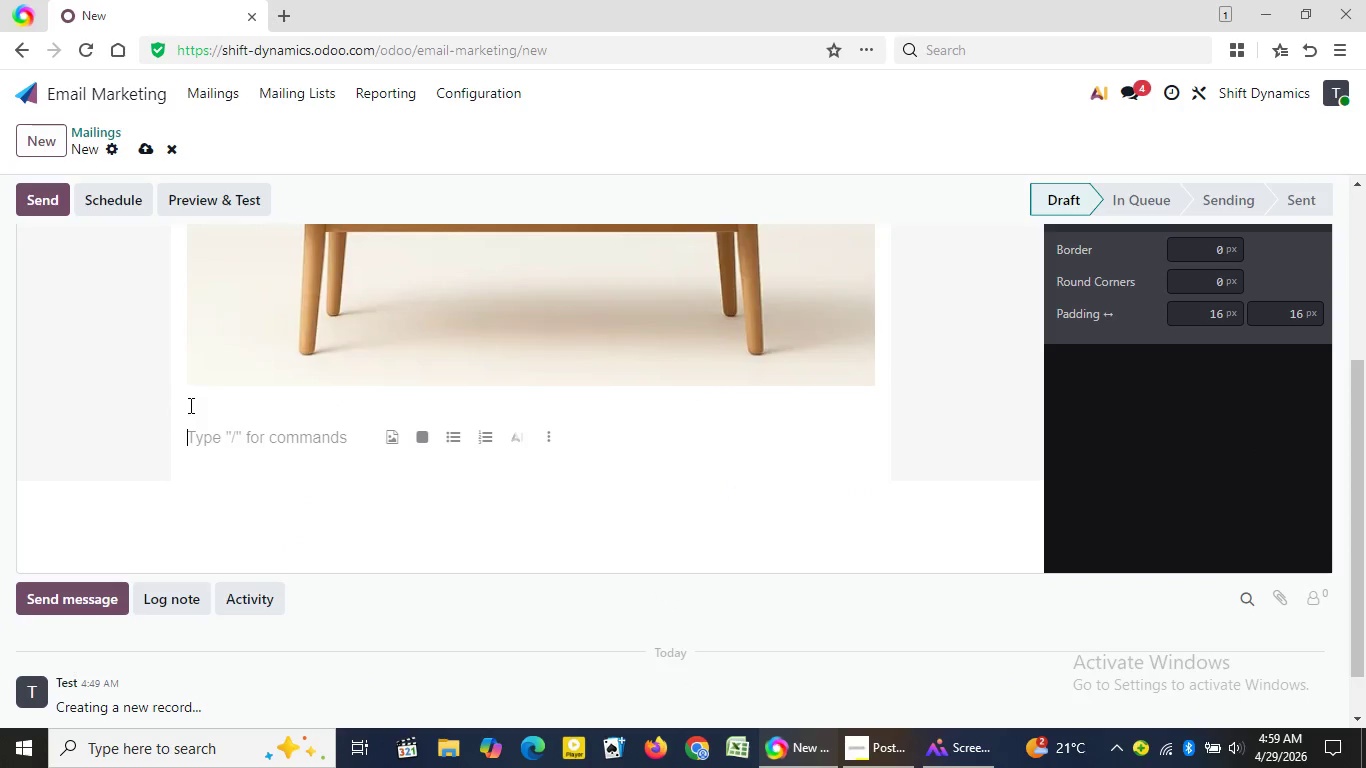 
key(ArrowDown)
 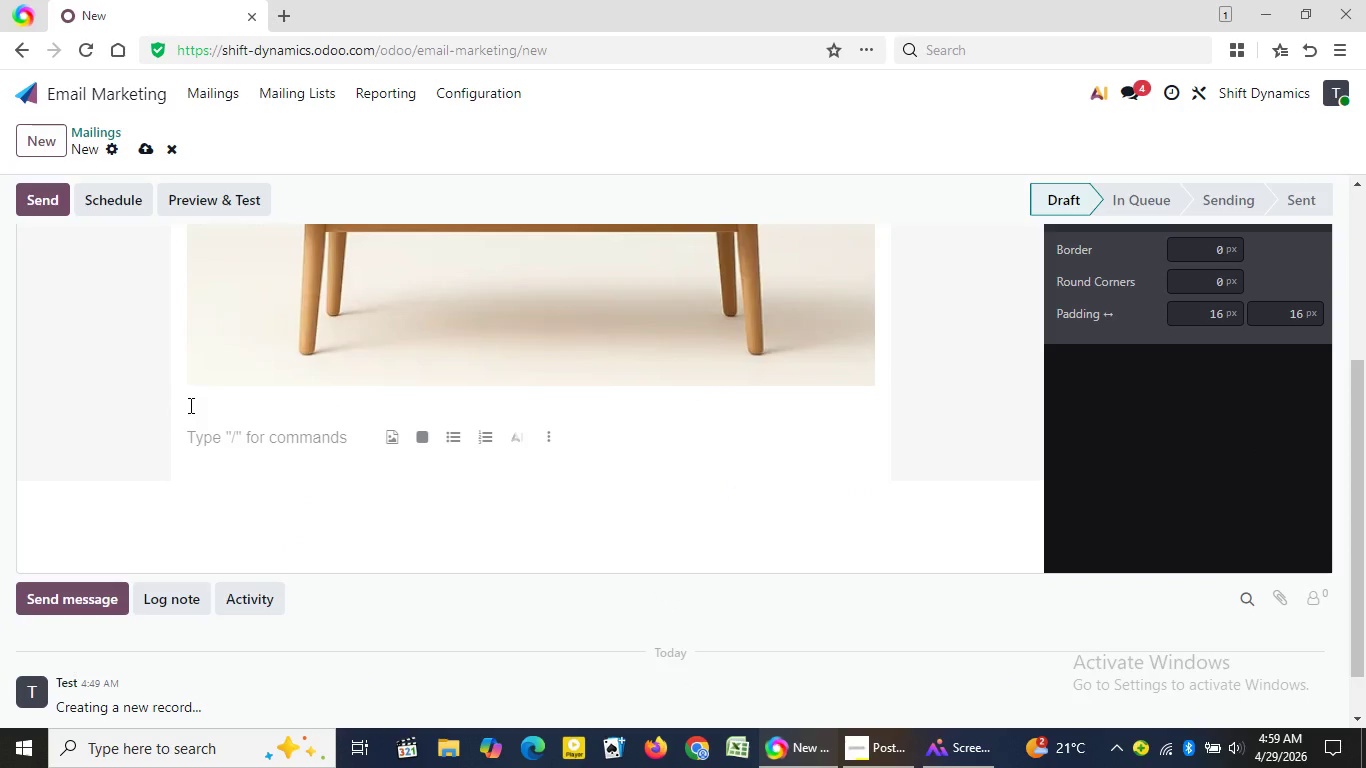 
type(Dear {{object.customer_name}},)
 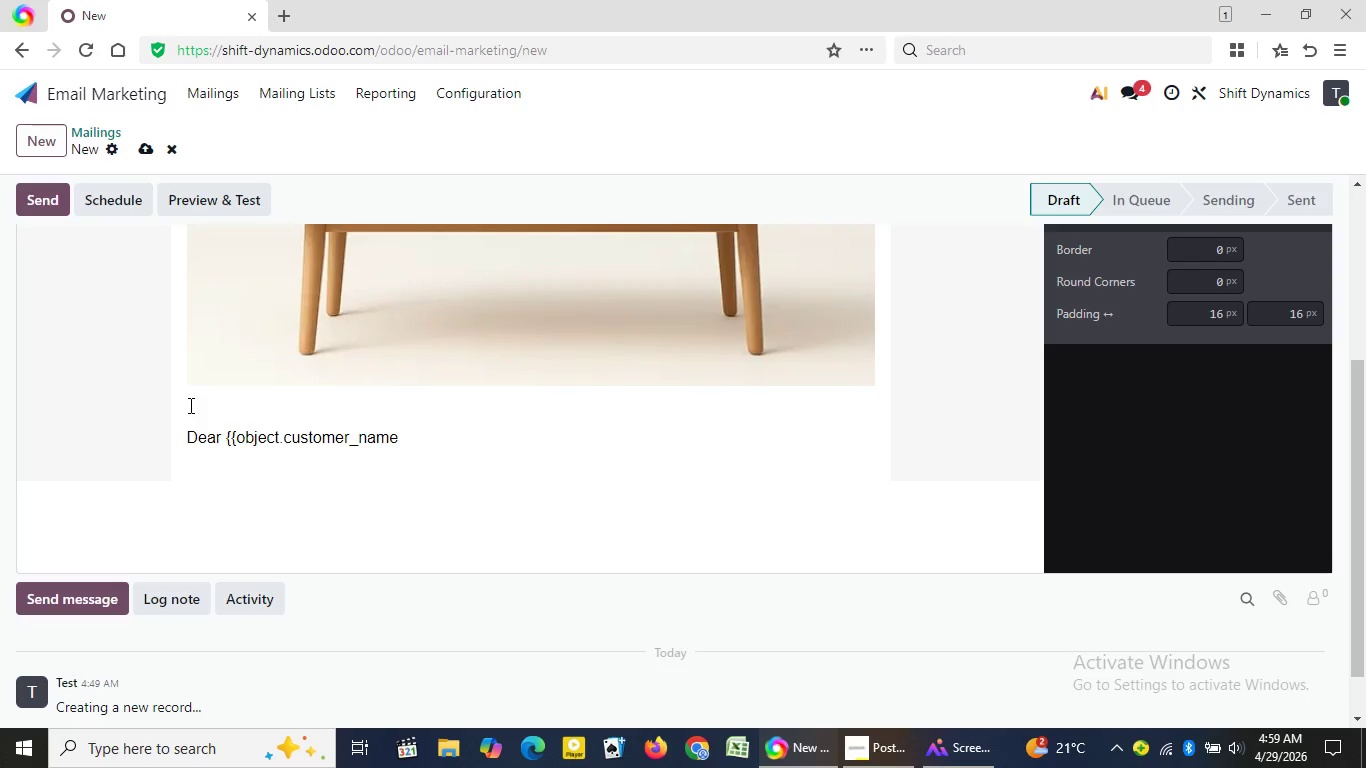 
key(Enter)
 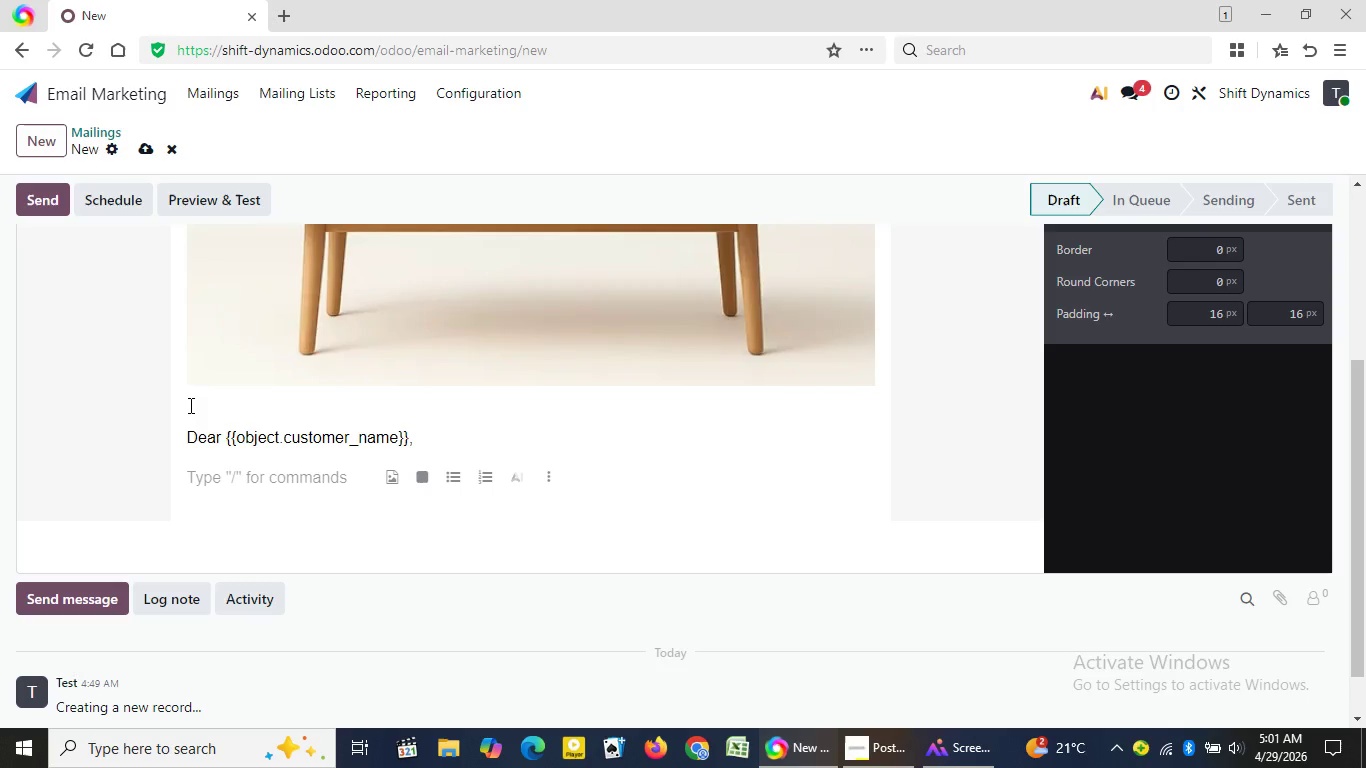 
wait(104.78)
 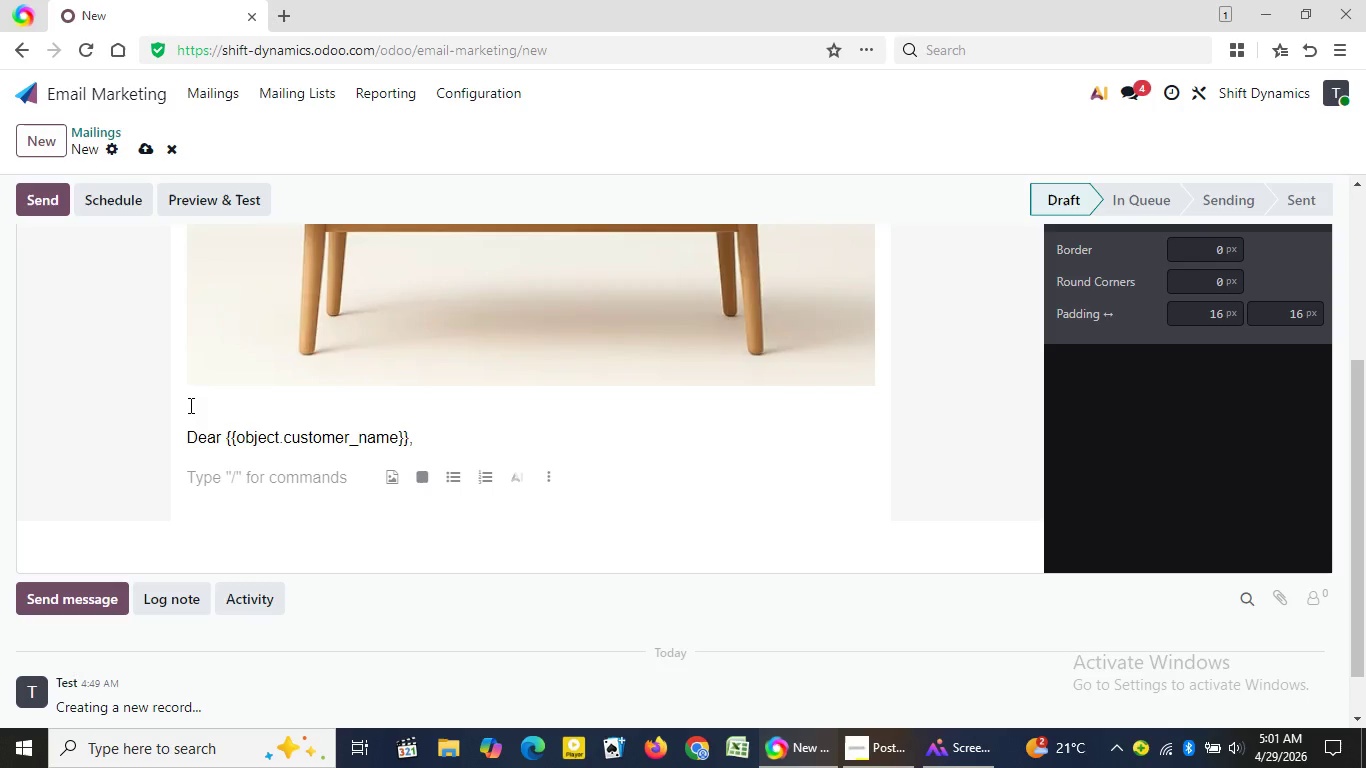 
type(While your )
 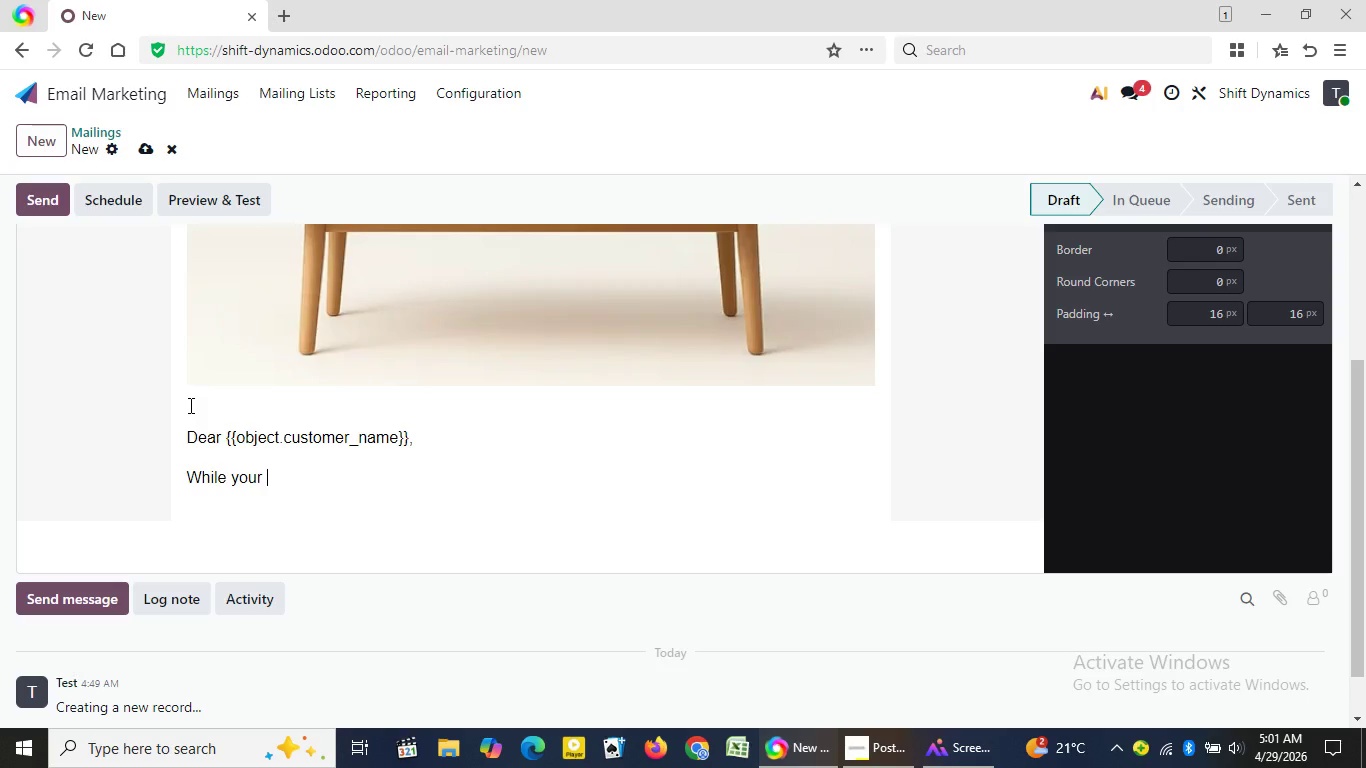 
type({{p)
key(Backspace)
type(object.vehicle_year)
 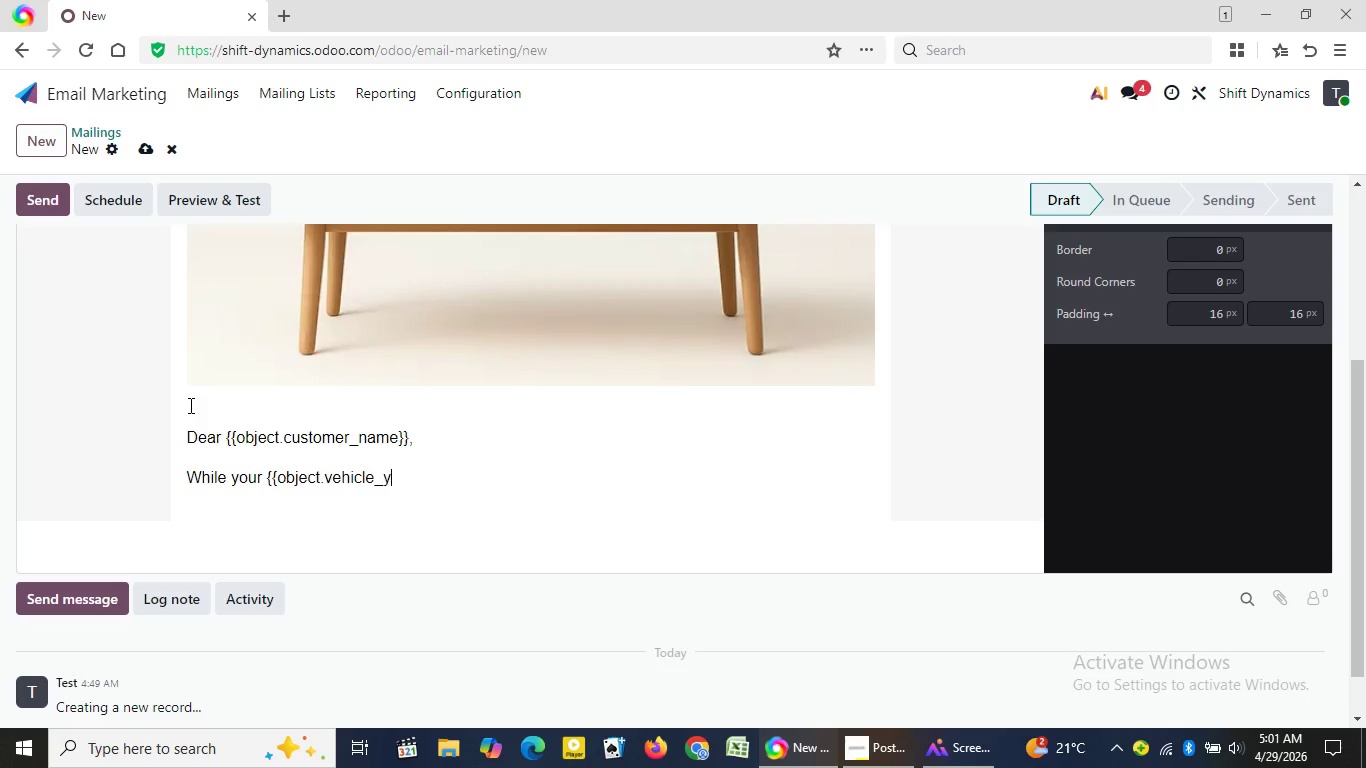 
wait(41.55)
 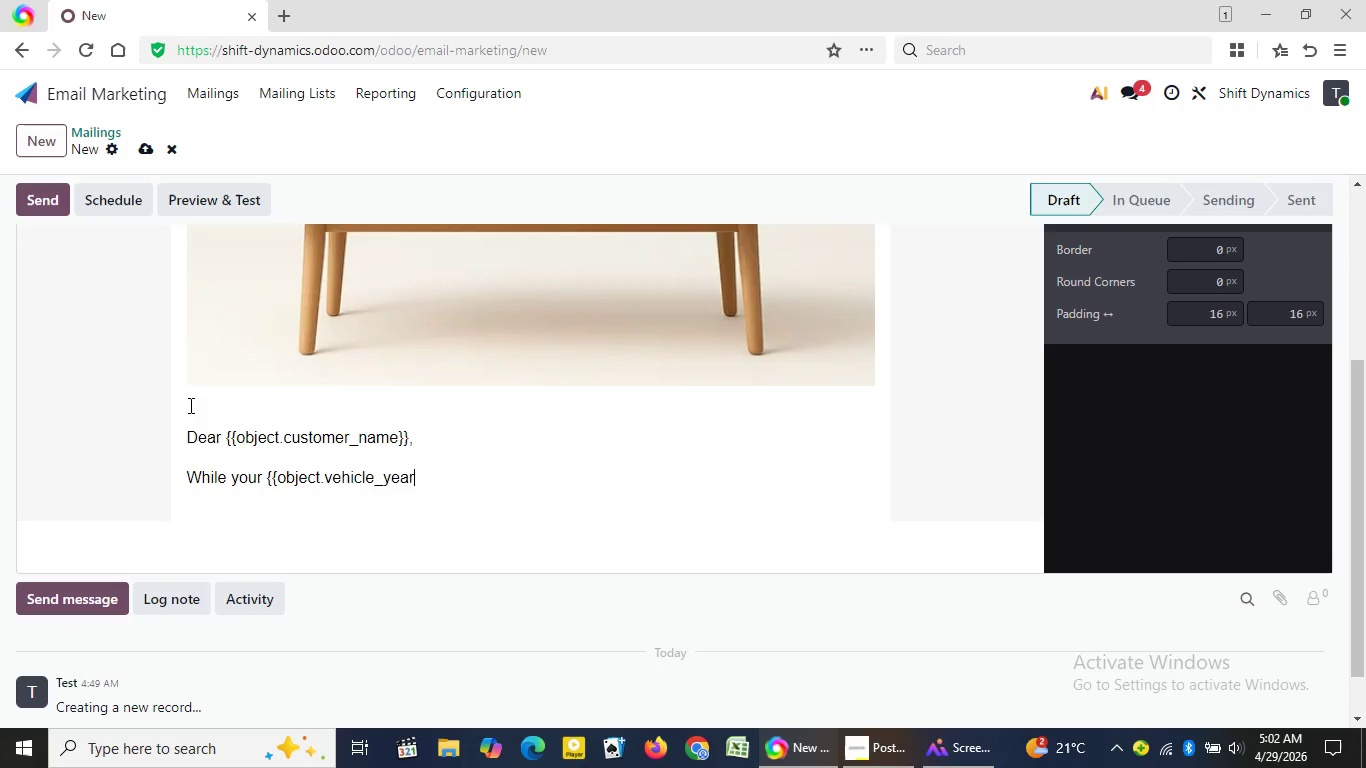 
type(}} is n)
key(Backspace)
type(made to work seamlessly and )
 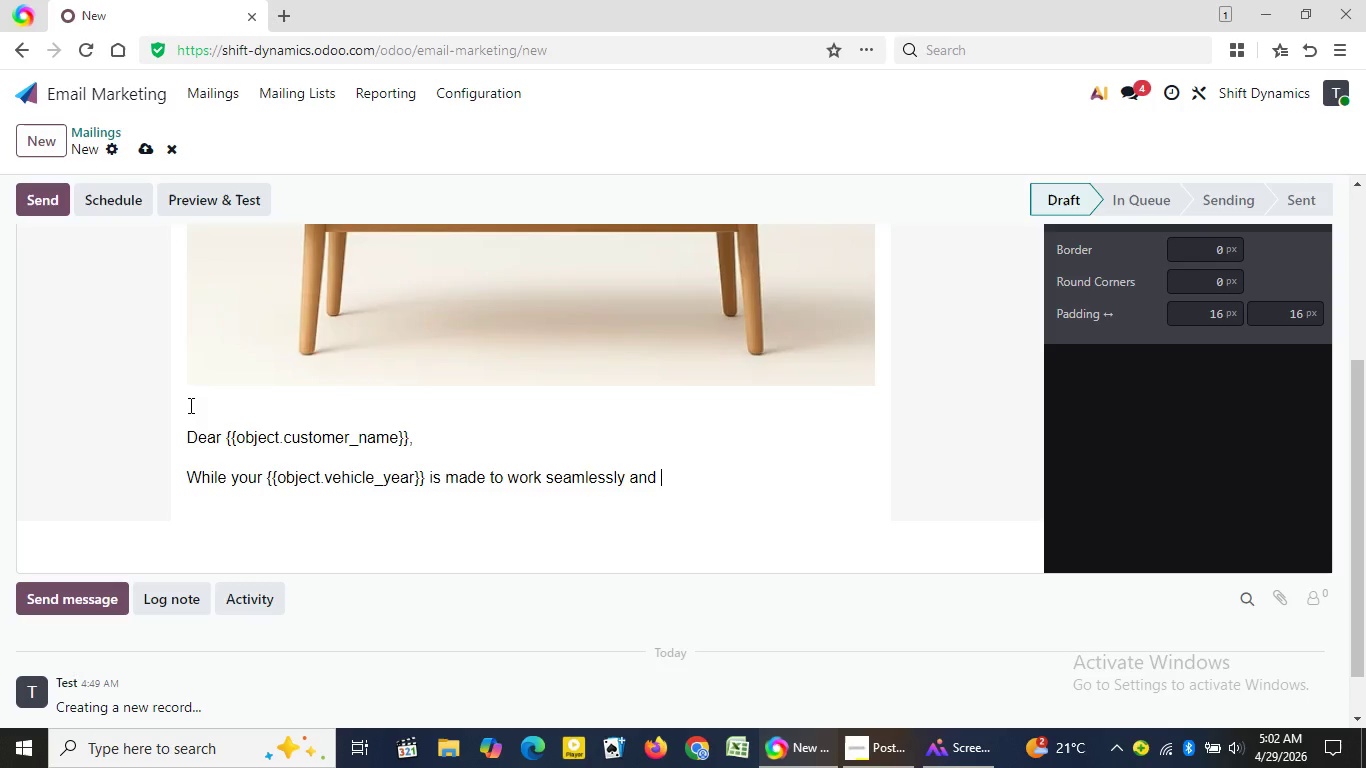 
wait(6.53)
 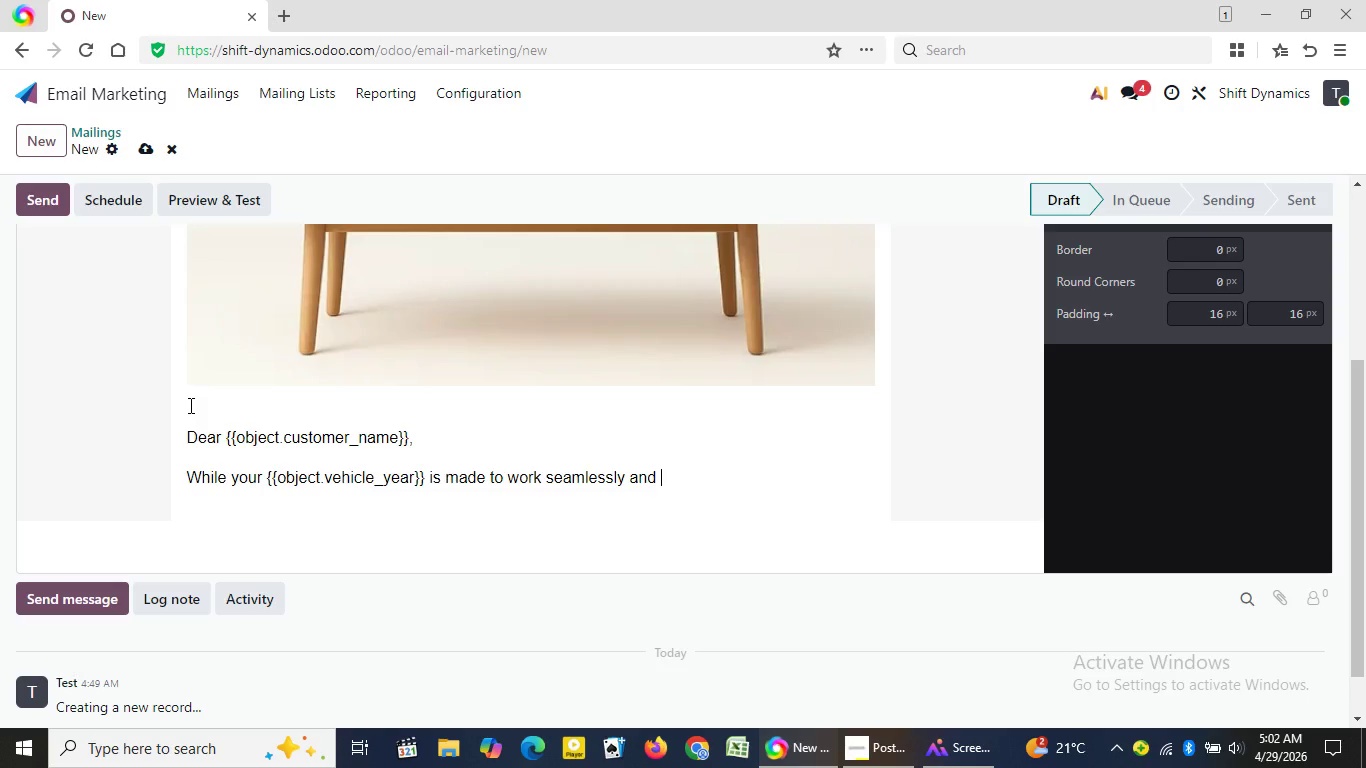 
type(consistently, there are times when your transmission will let you know when aom)
key(Backspace)
key(Backspace)
key(Backspace)
type(aomw)
key(Backspace)
key(Backspace)
key(Backspace)
key(Backspace)
type(a)
key(Backspace)
type(something is wrong.)
 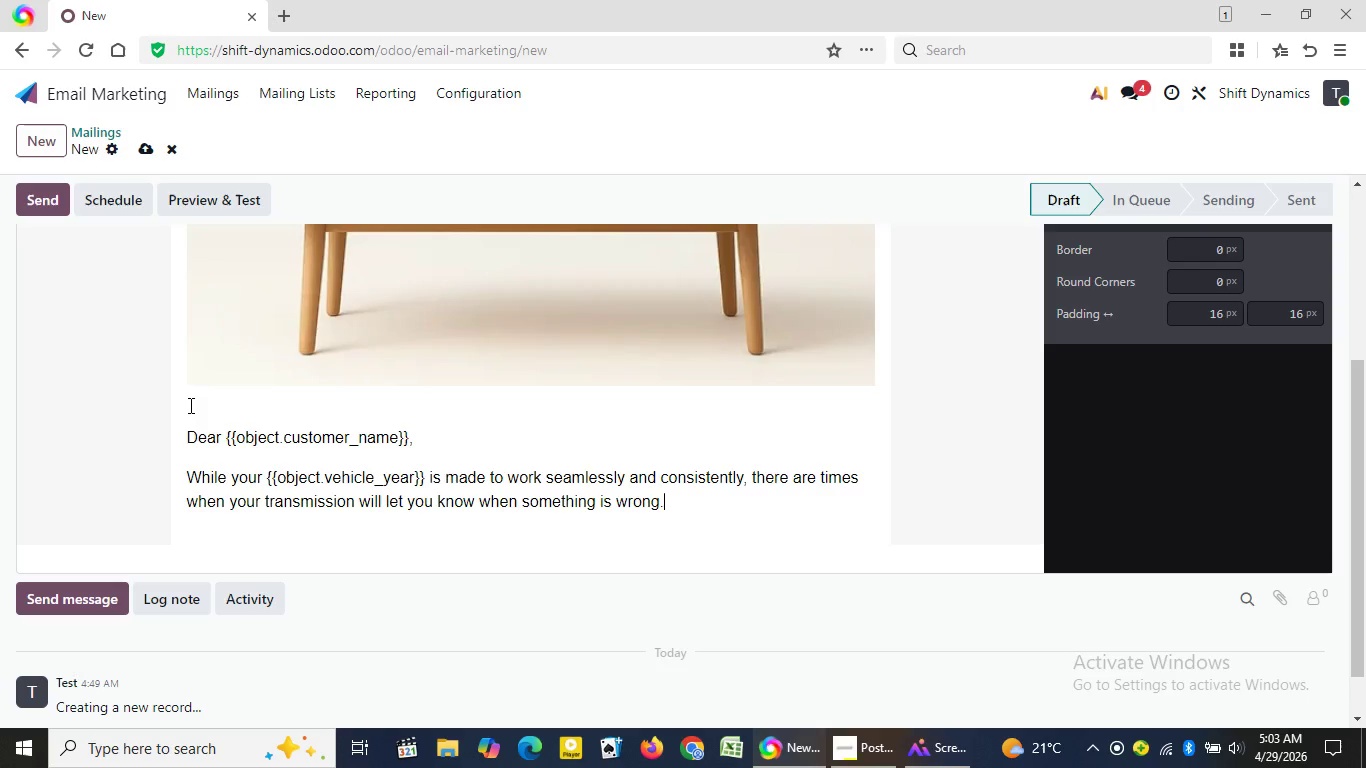 
key(Enter)
 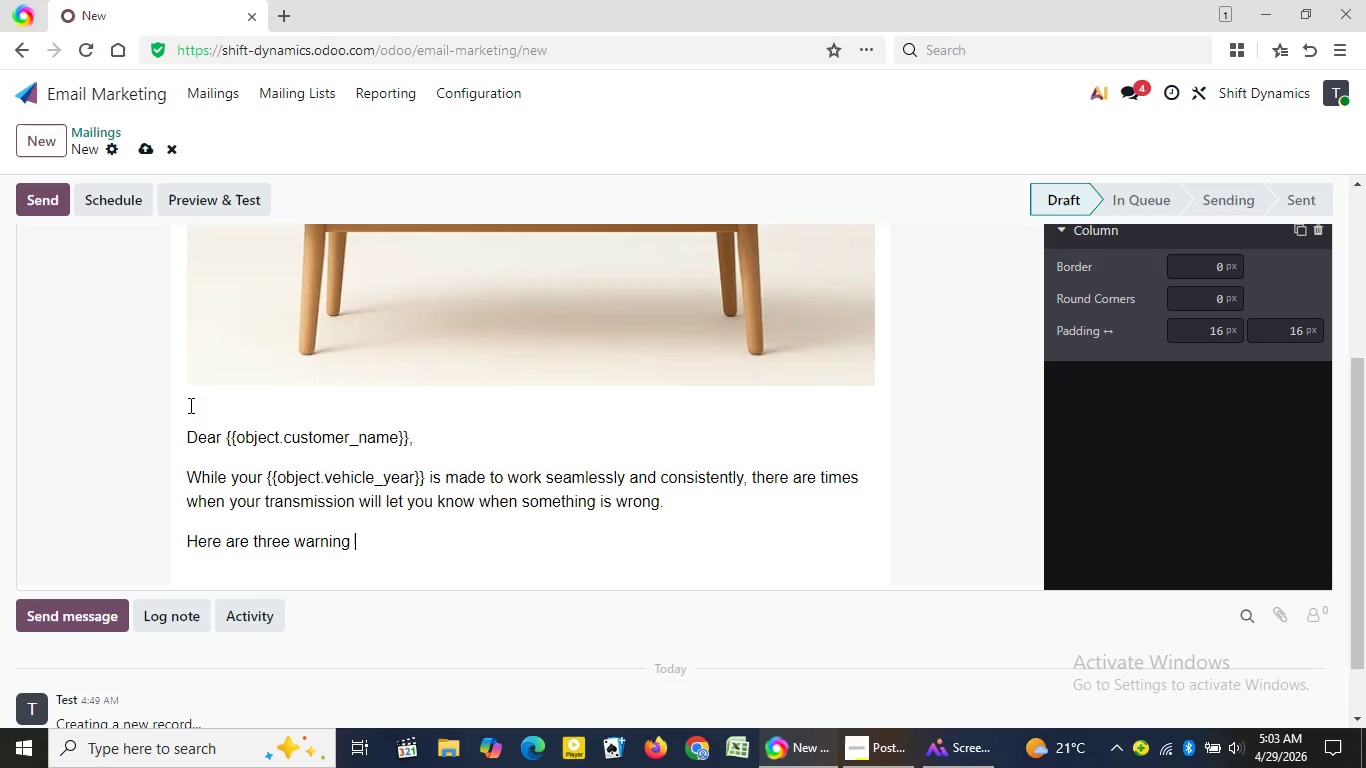 
type(Here are three warning signs that your {{object.vehicle_year}} makes)
 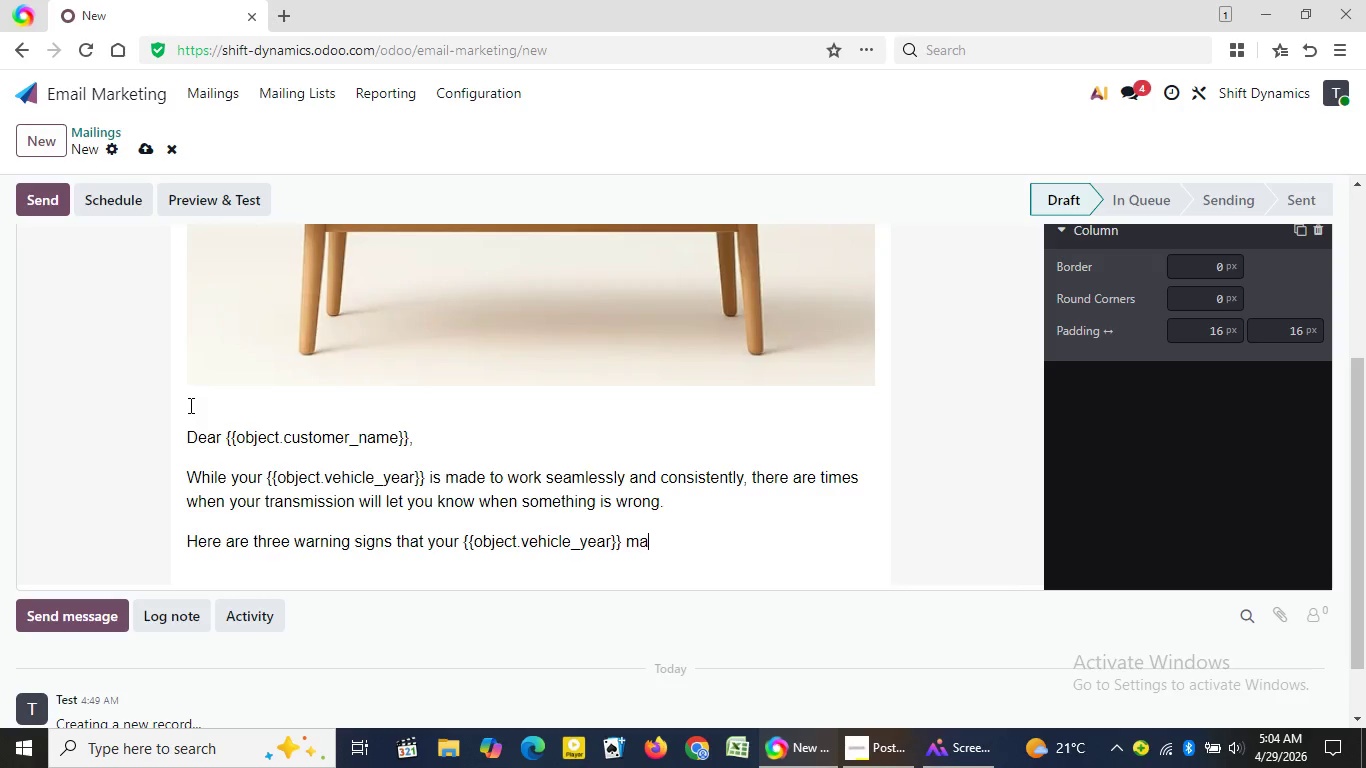 
wait(45.86)
 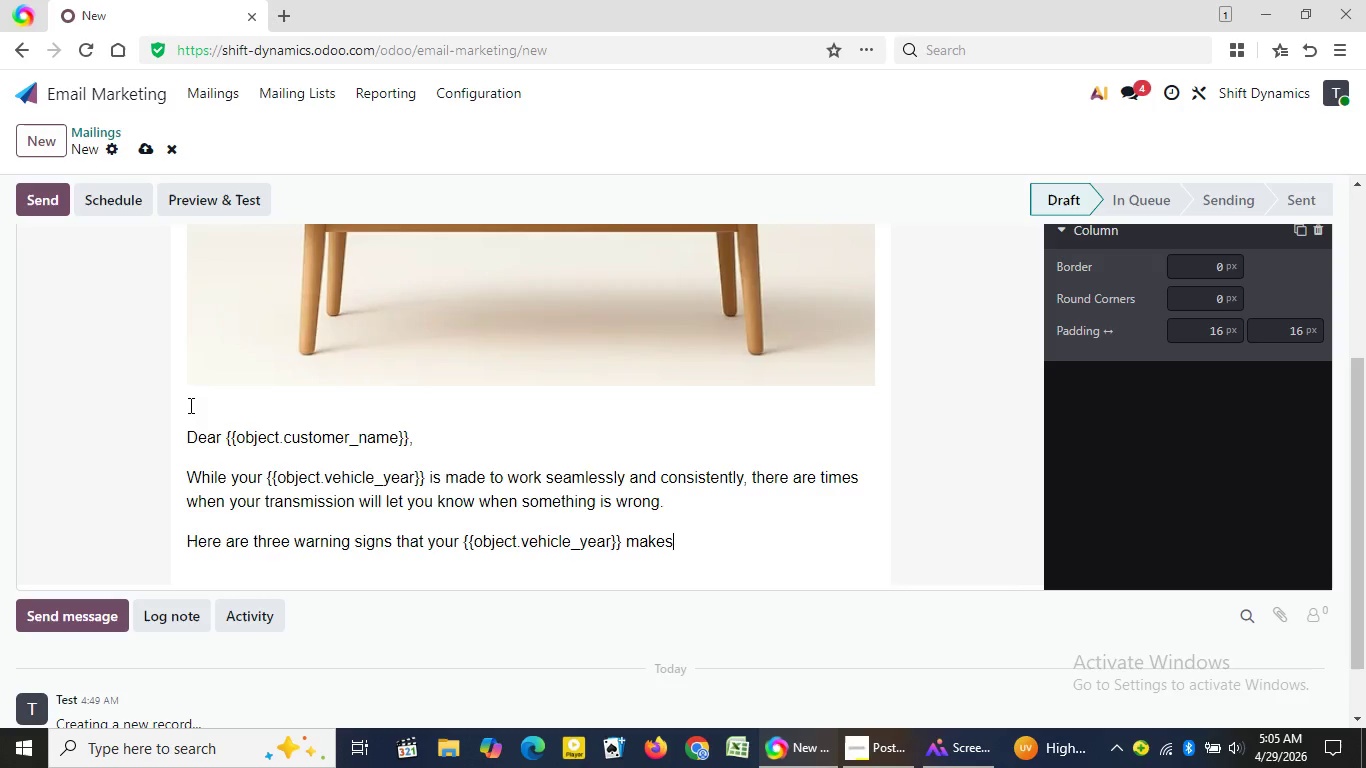 
key(Shift+ShiftRight)
 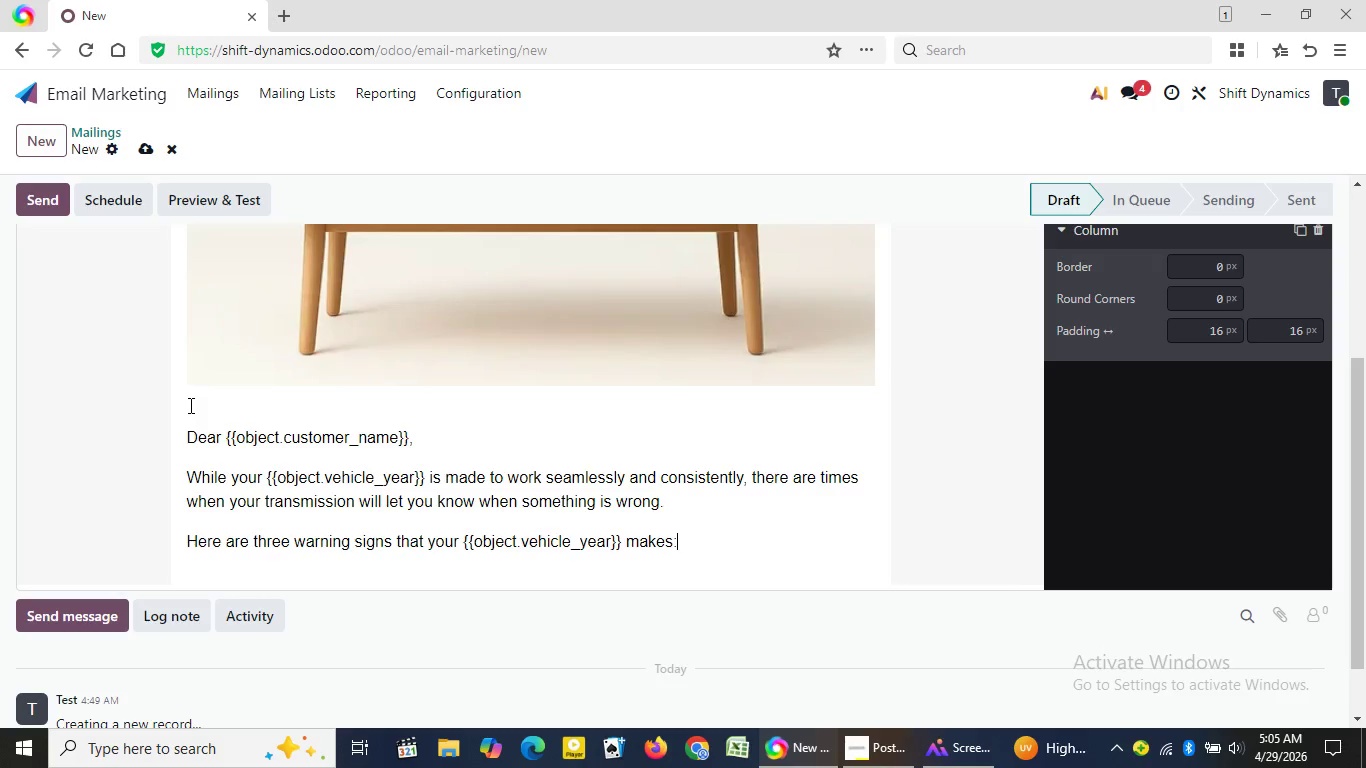 
key(Shift+Semicolon)
 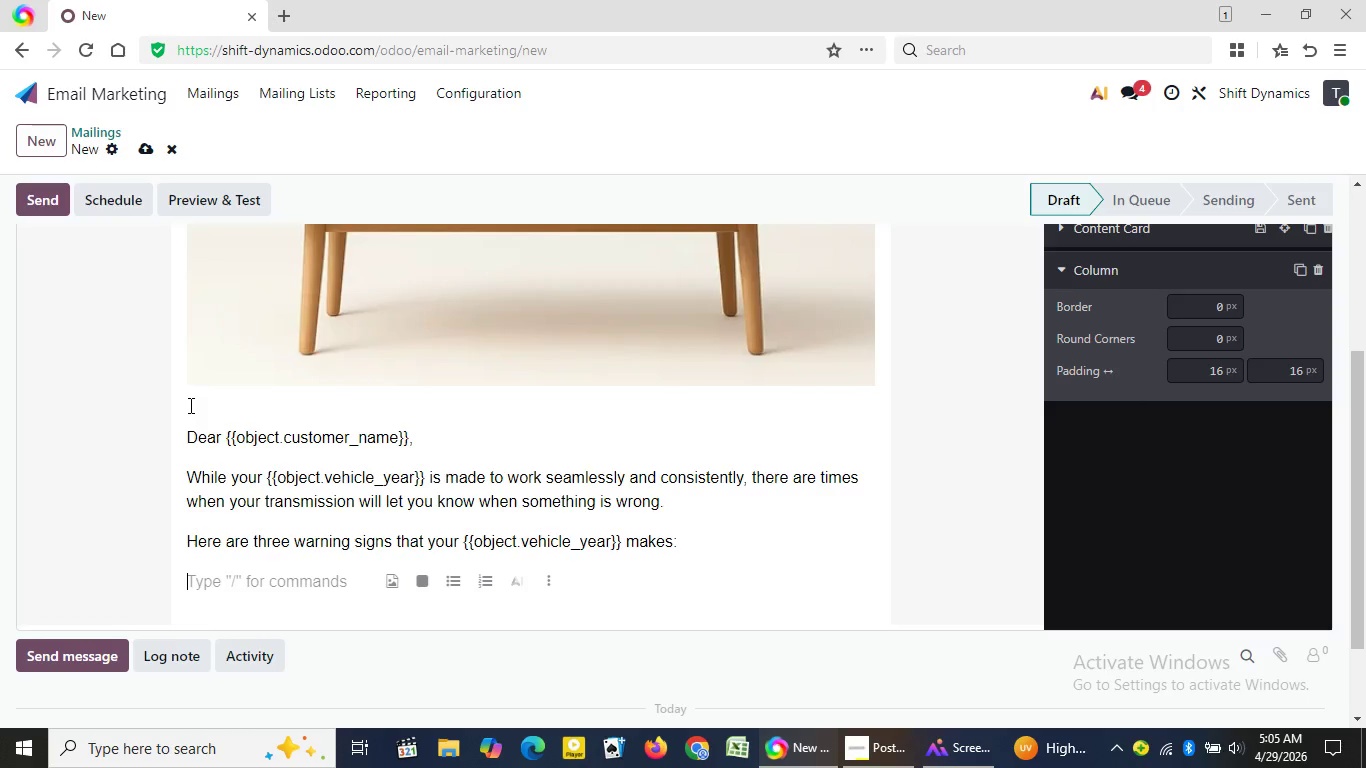 
key(Enter)
 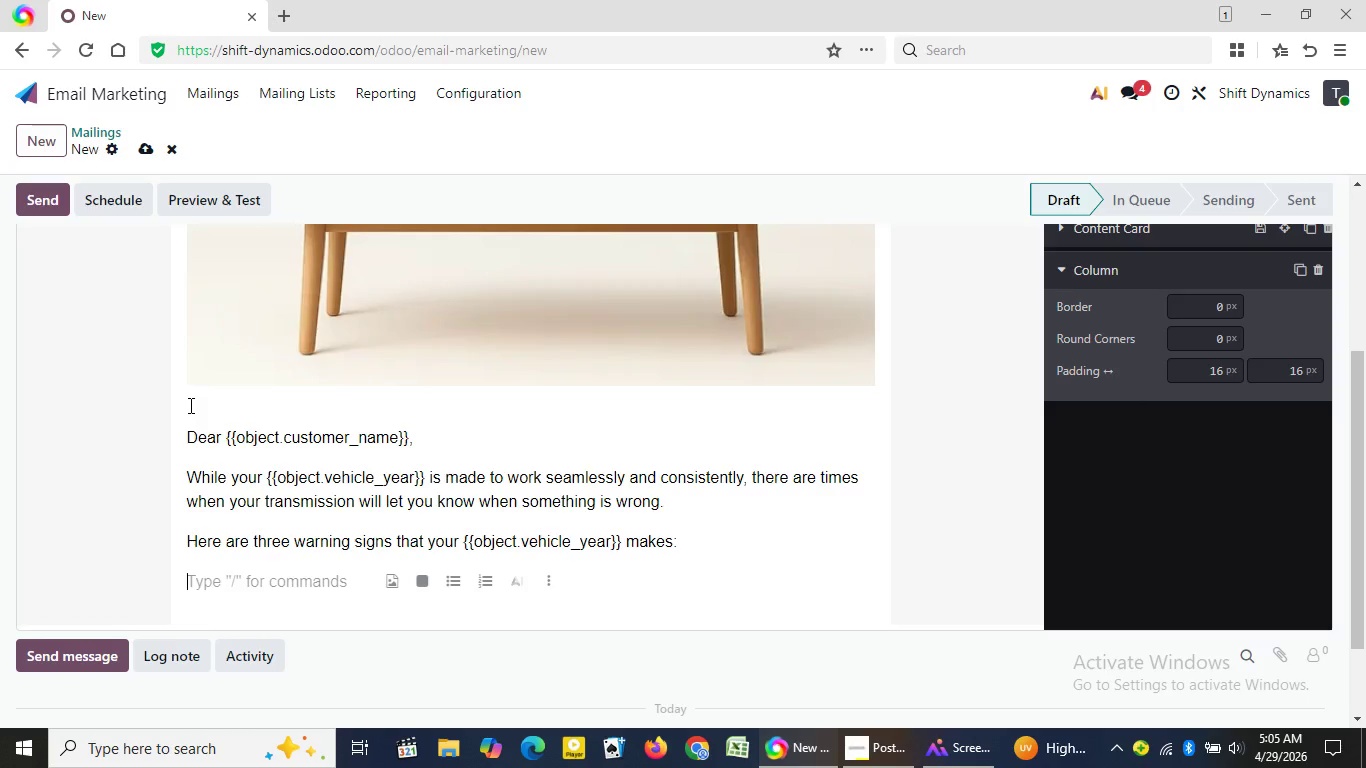 
wait(13.2)
 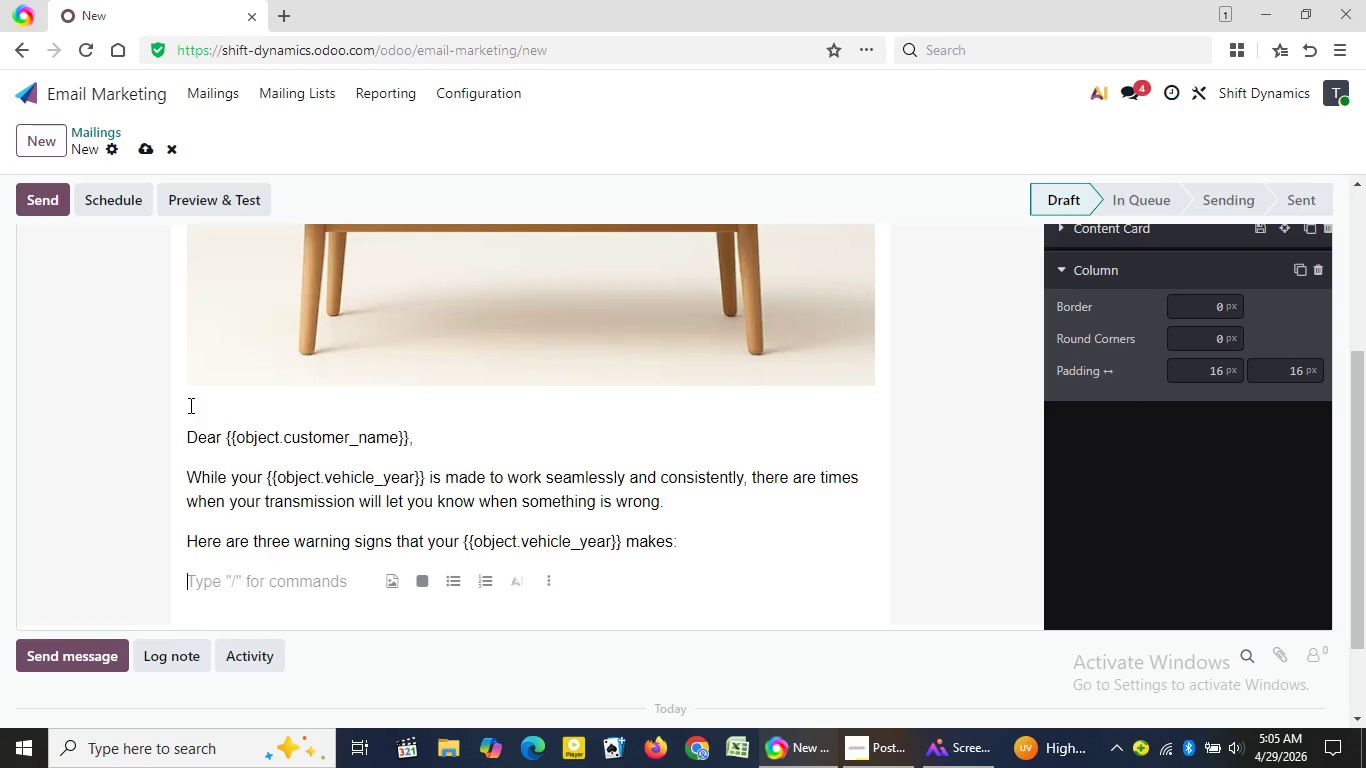 
type(Grinding ot)
key(Backspace)
type(r Vibrarting)
 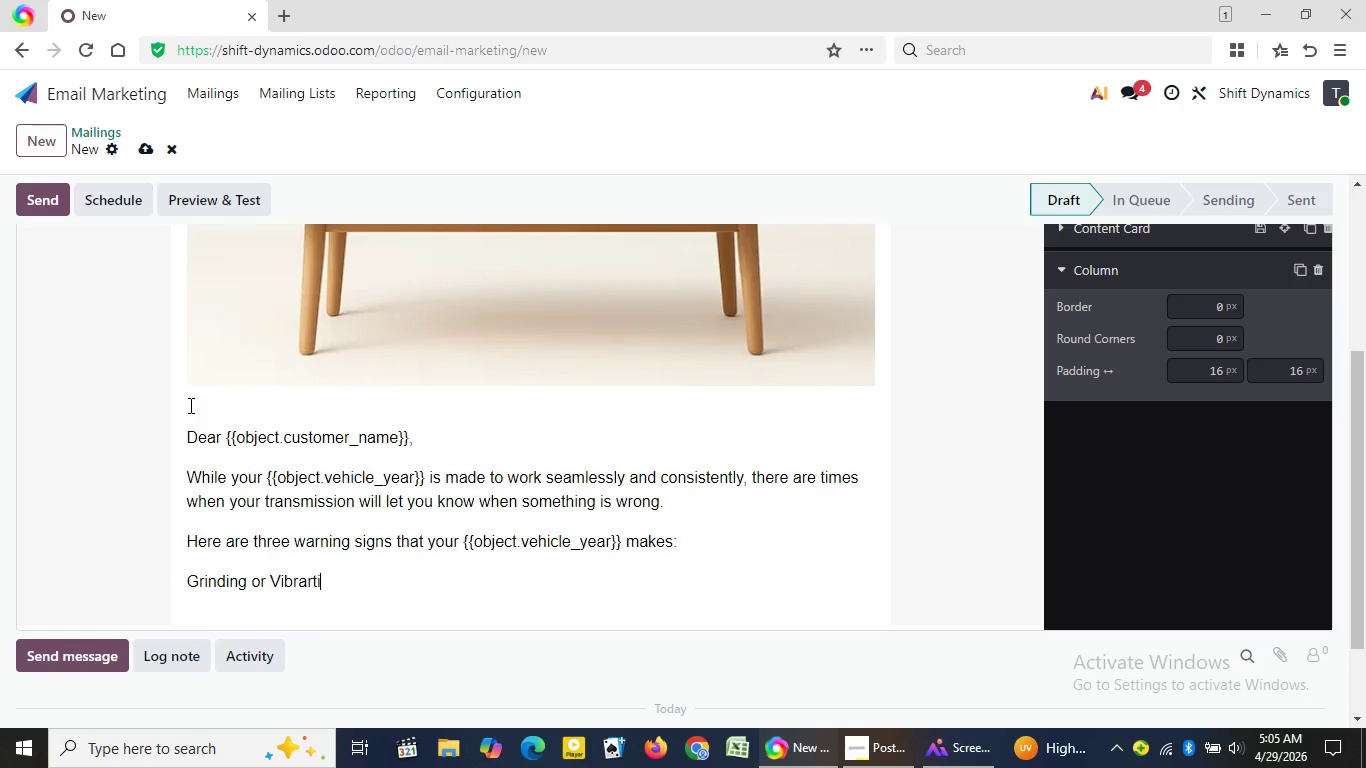 
key(Enter)
 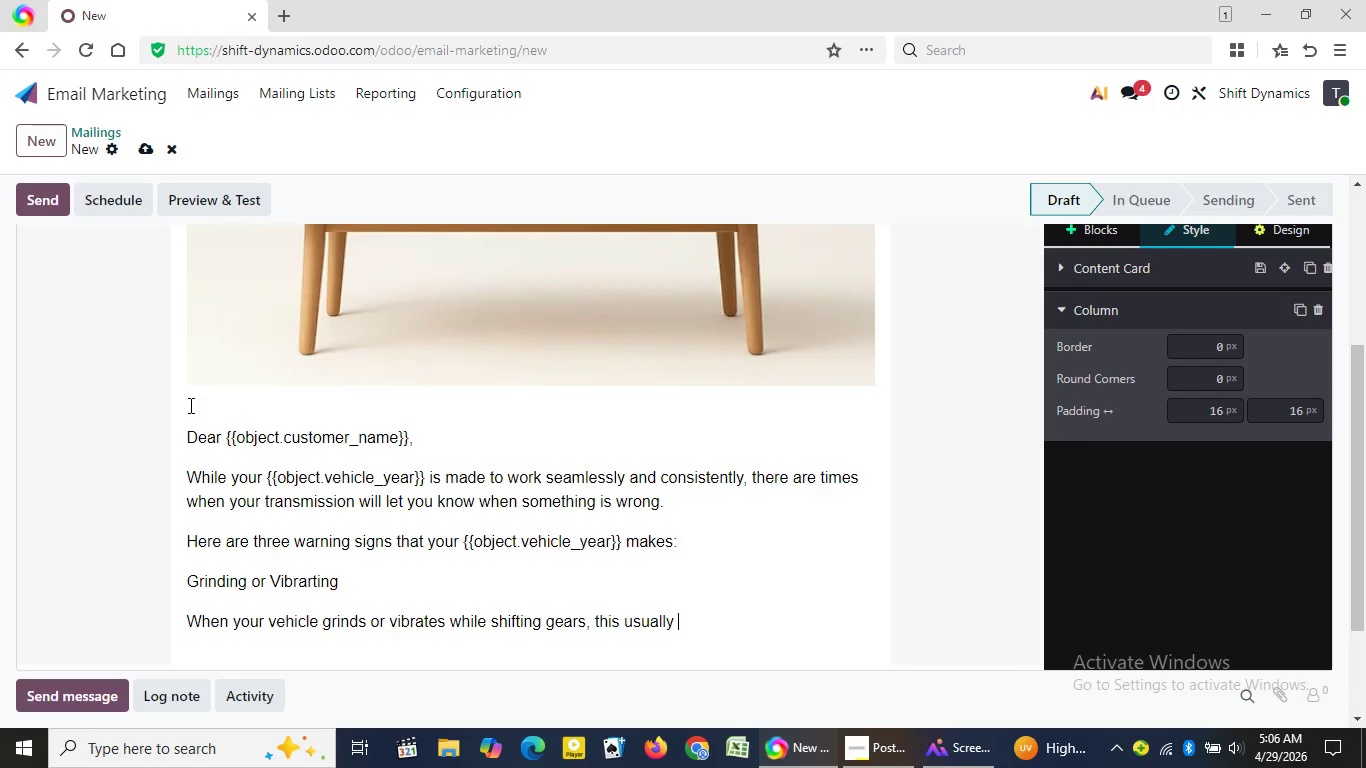 
type(When your vehicle grinds or vibrates while shifting gears, r)
key(Backspace)
type(this usually means that )
 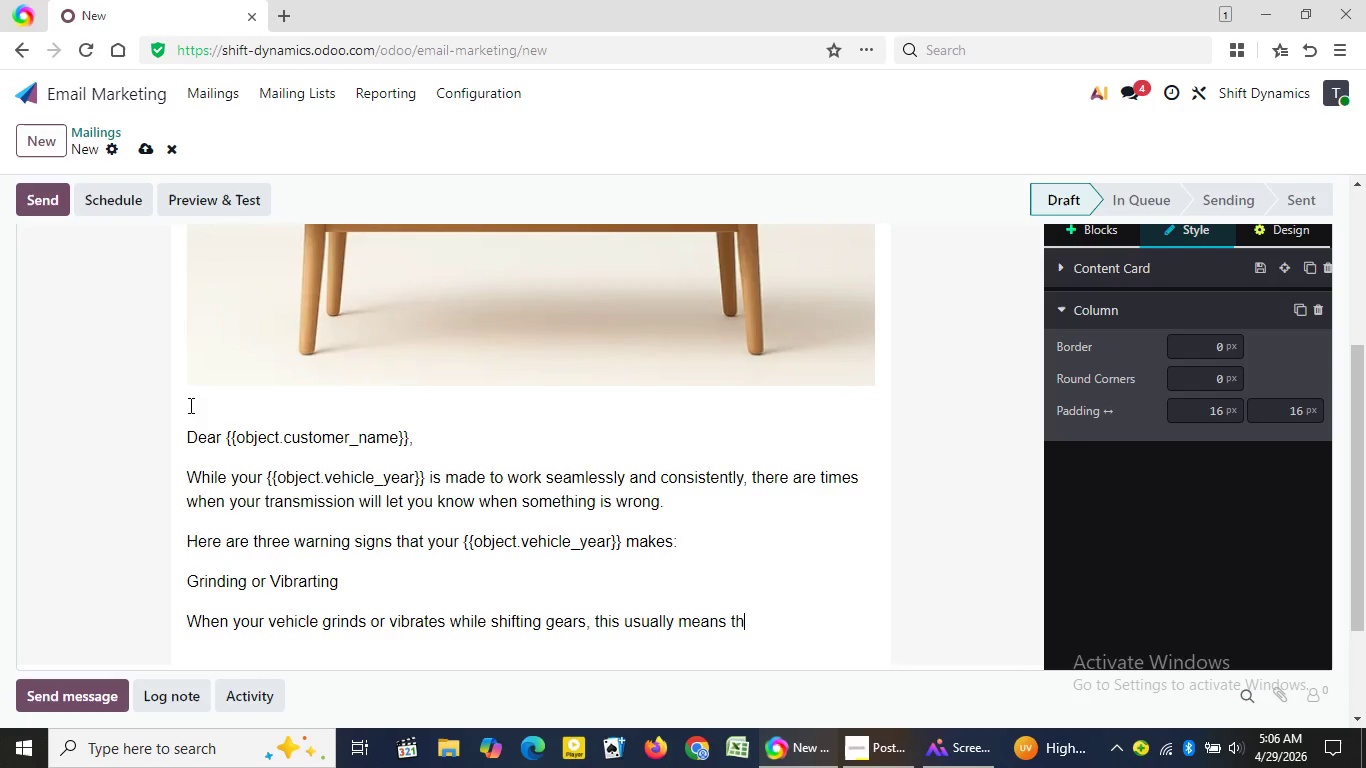 
type(your planetary gear set or the inner clutu)
 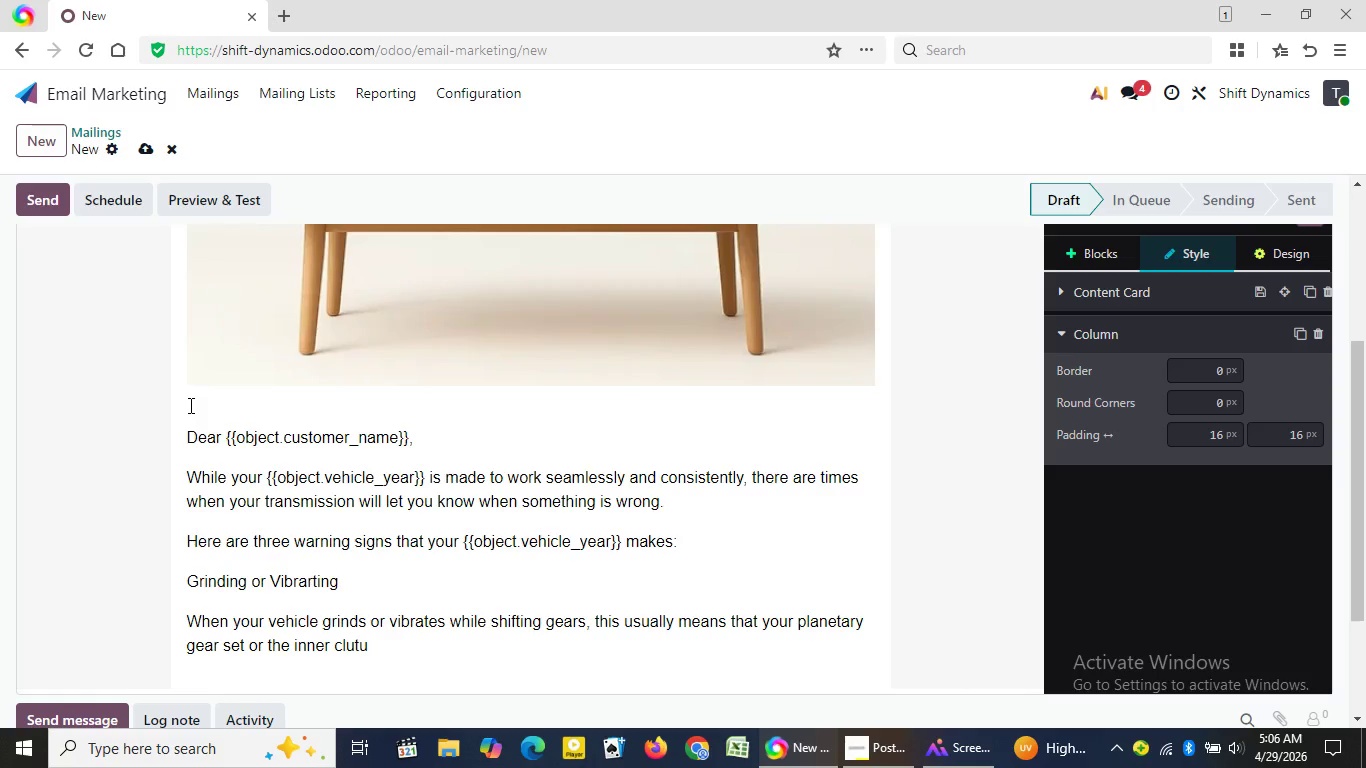 
key(Backspace)
type(ch pack is worn our)
key(Backspace)
type(t.)
 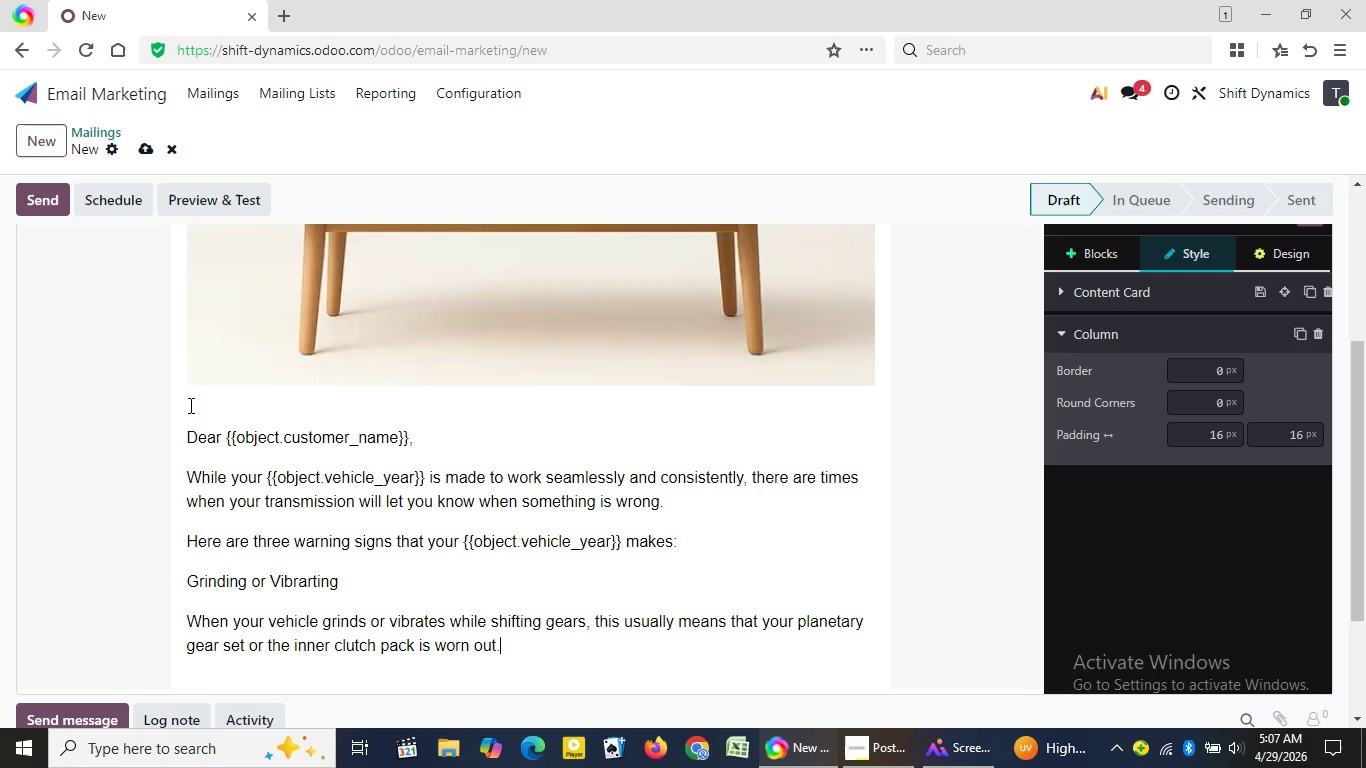 
key(Enter)
 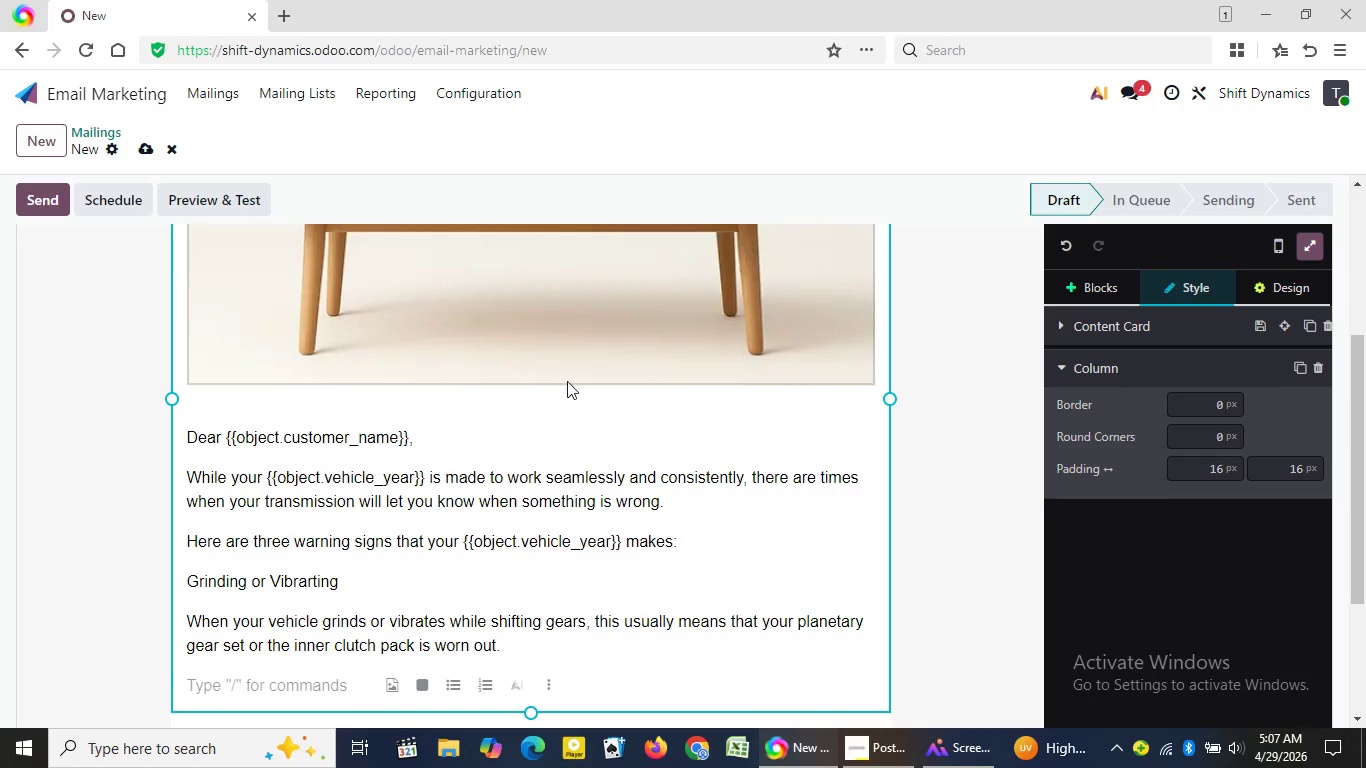 
left_click_drag(start_coordinate=[1357, 400], to_coordinate=[1365, 456])
 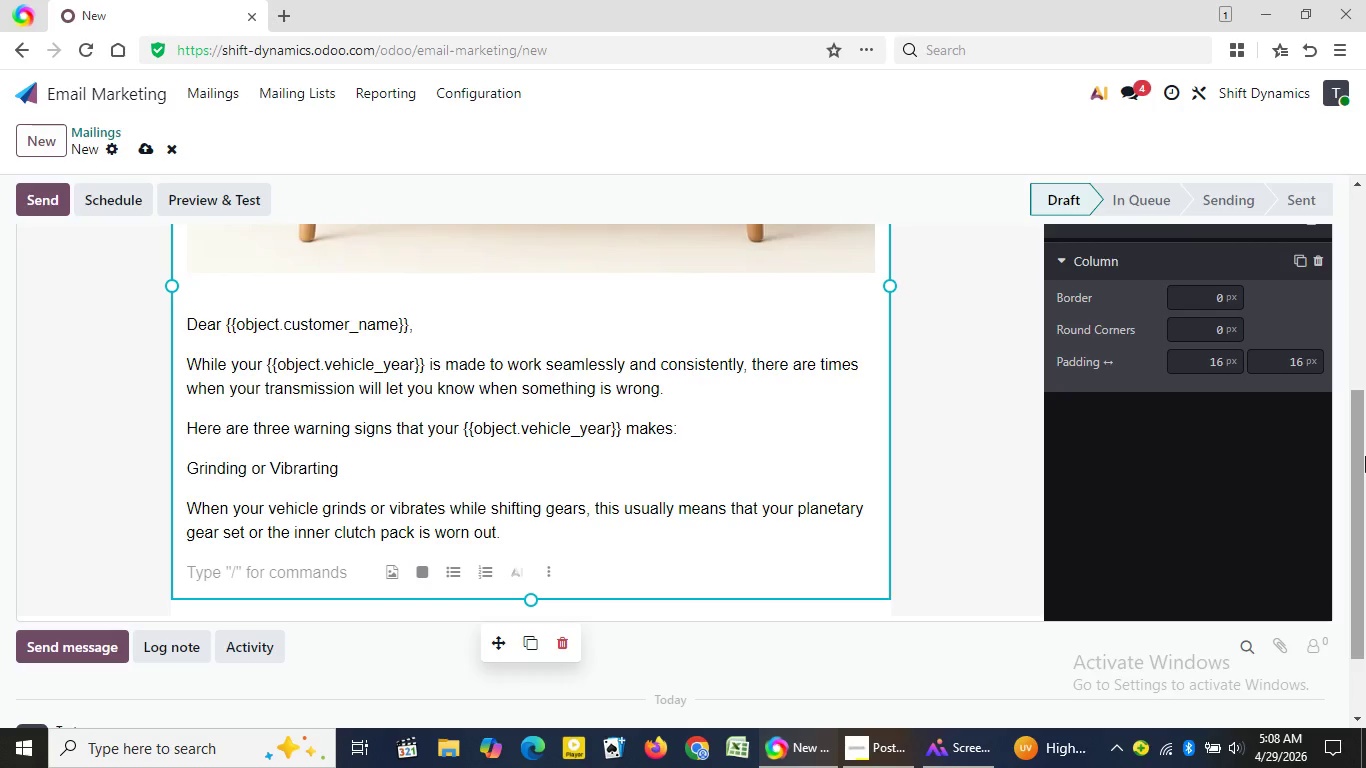 
wait(75.44)
 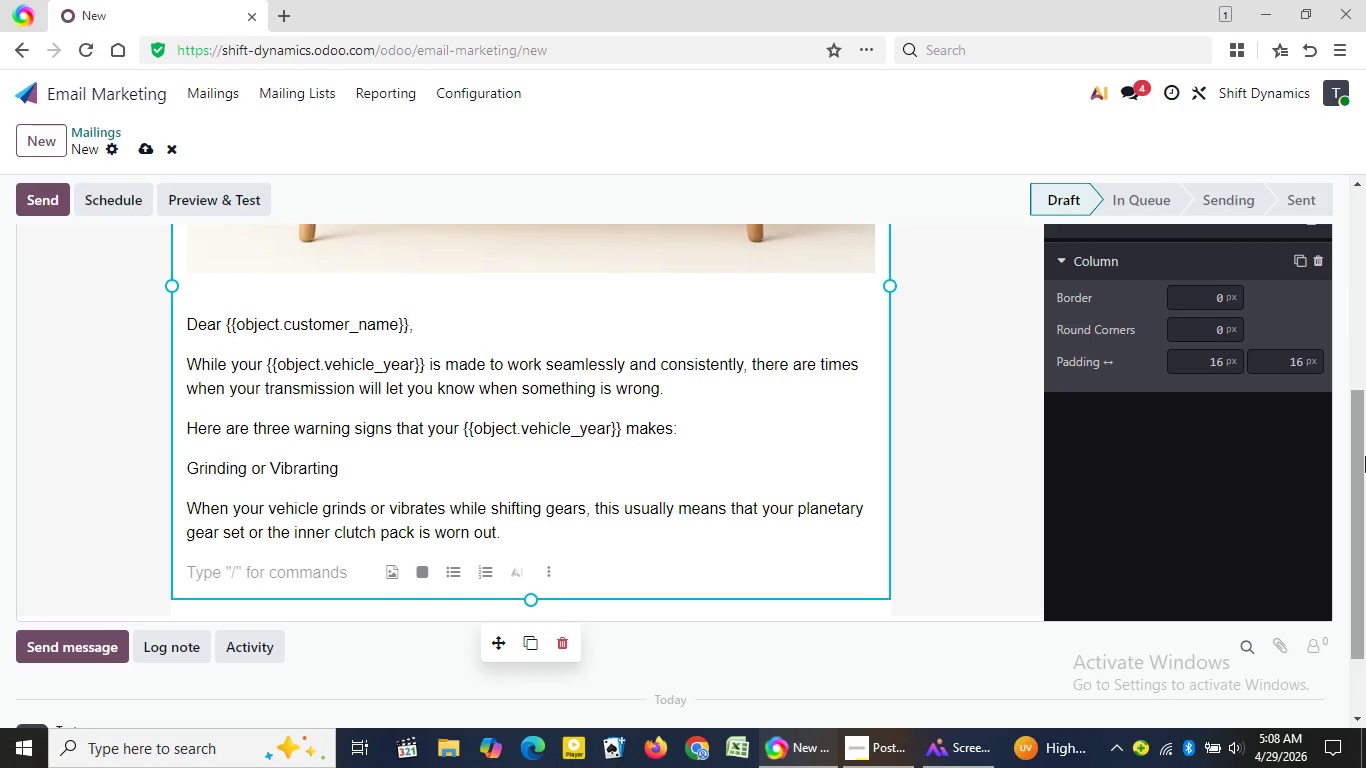 
type(Whining )
 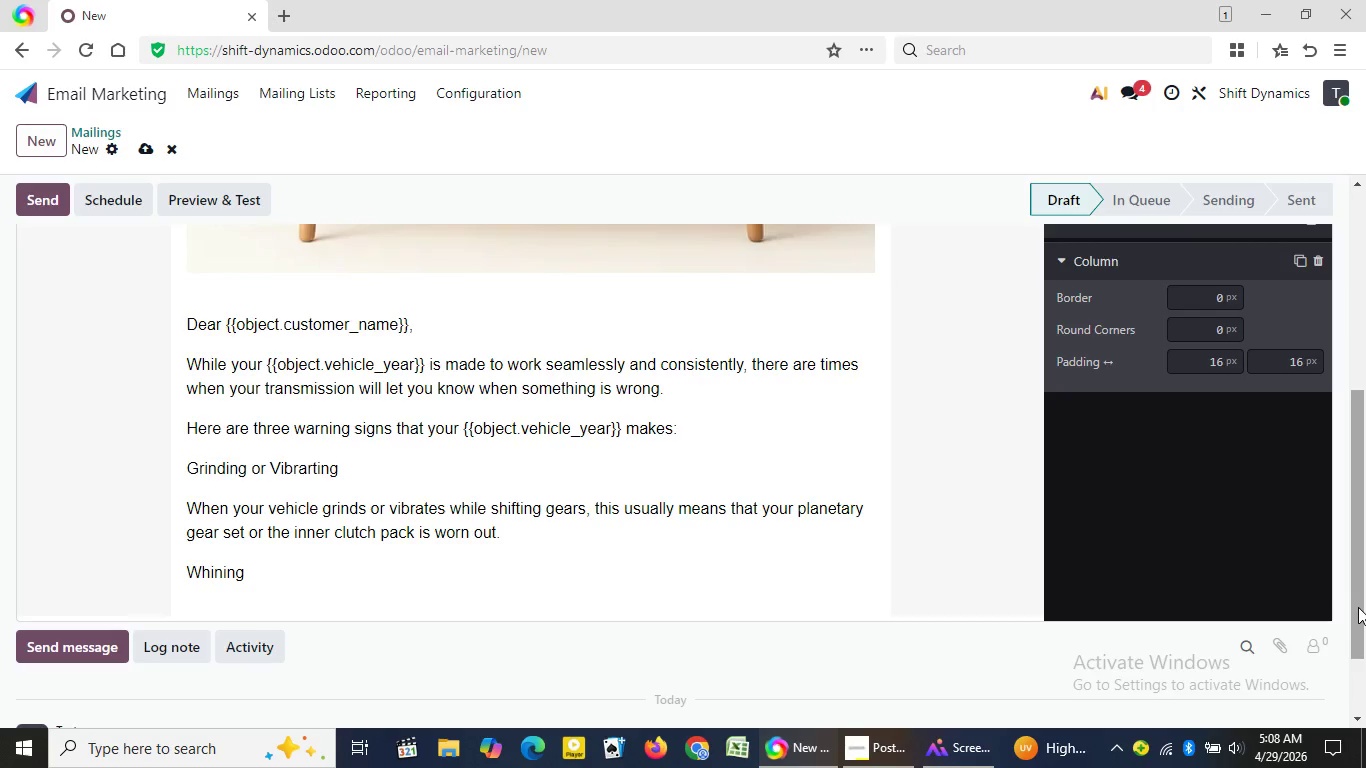 
type(Noise)
 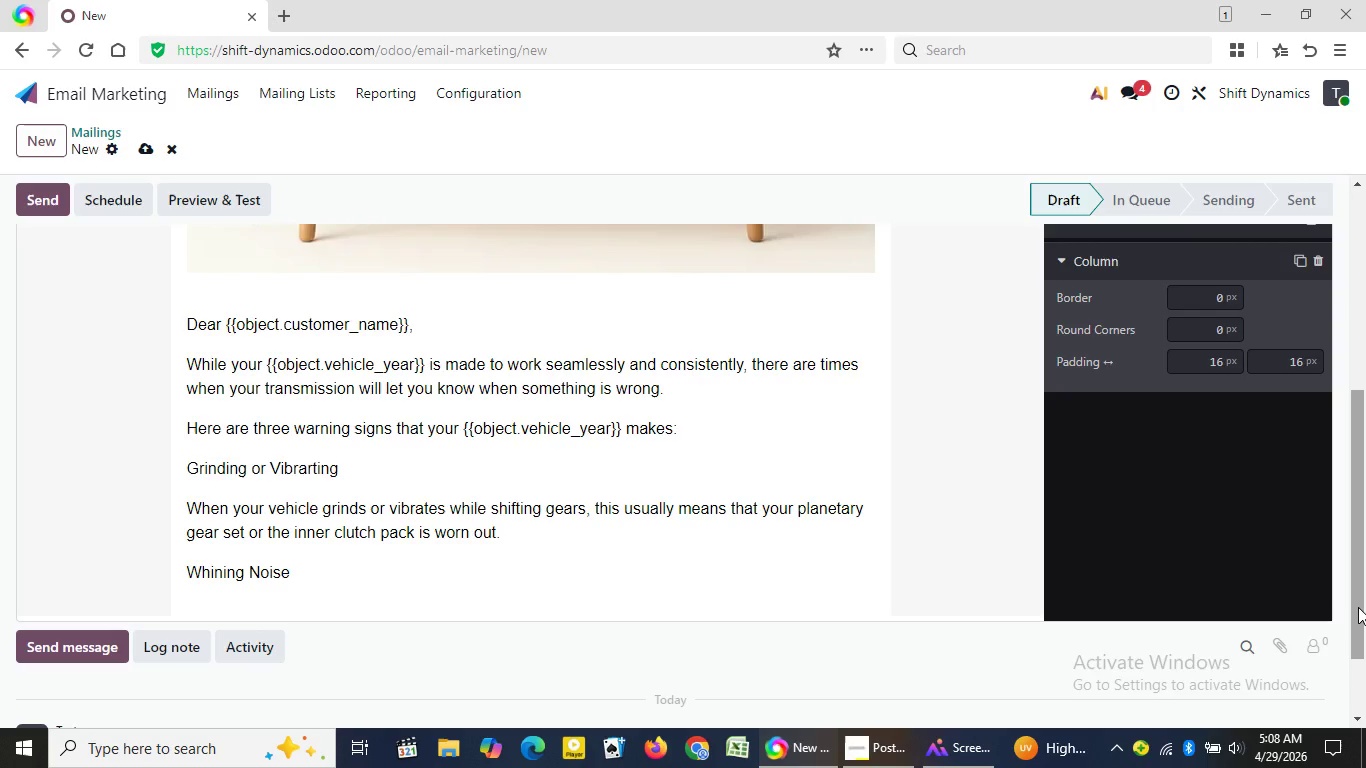 
key(Enter)
 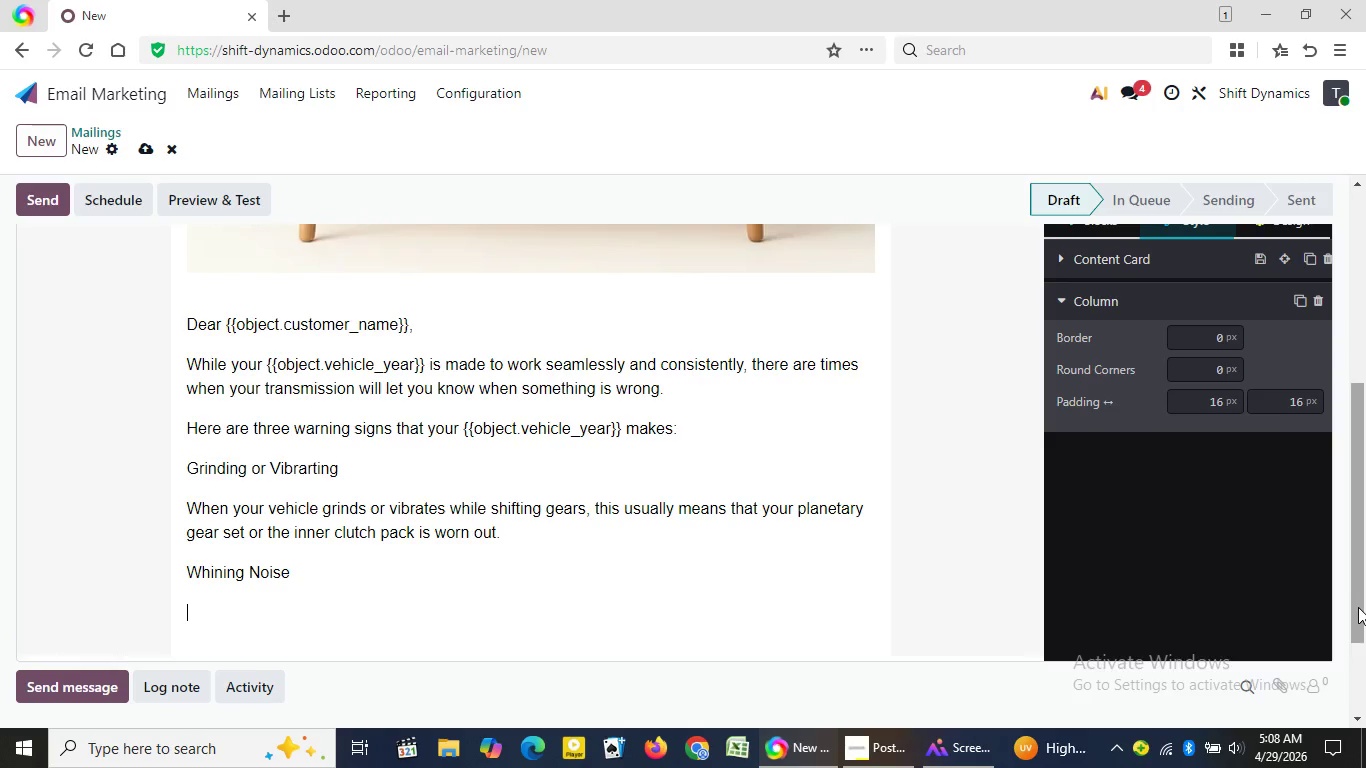 
type(Whining noises)
 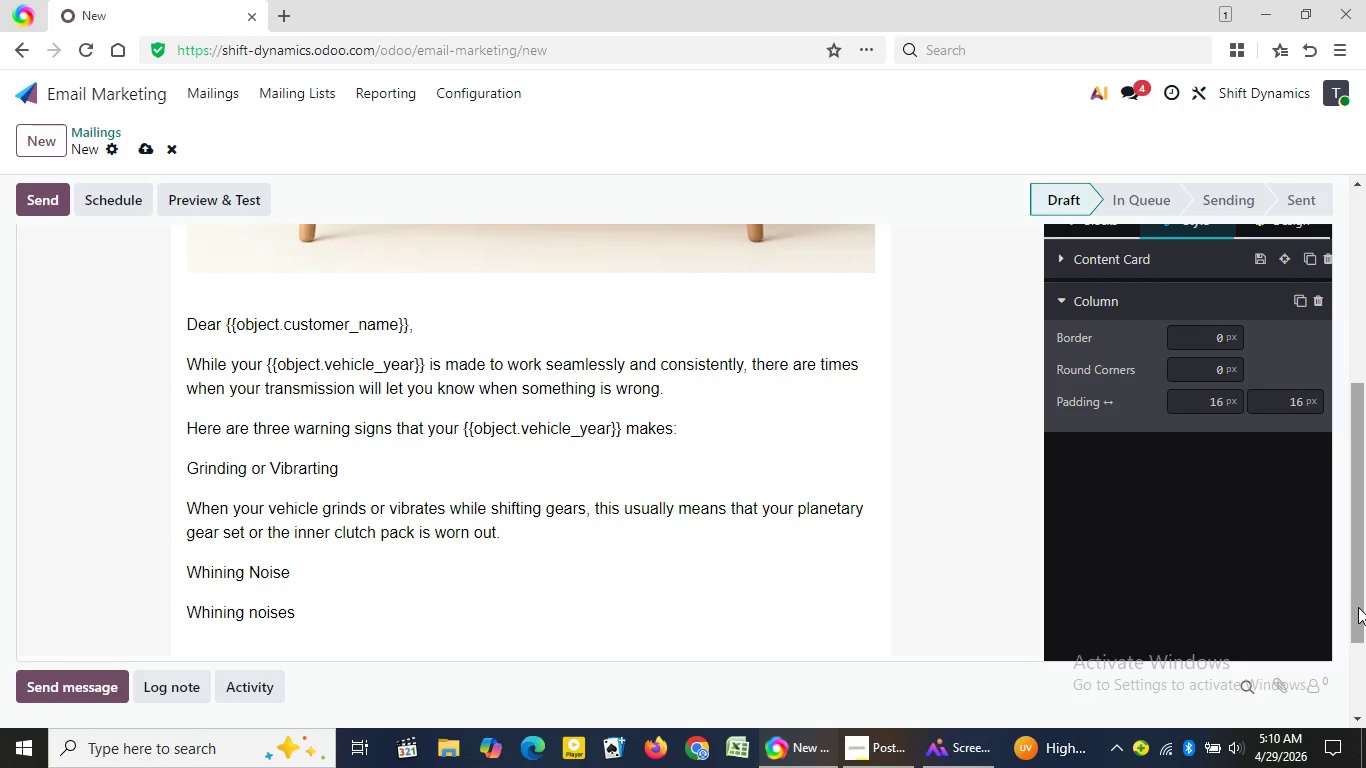 
wait(103.33)
 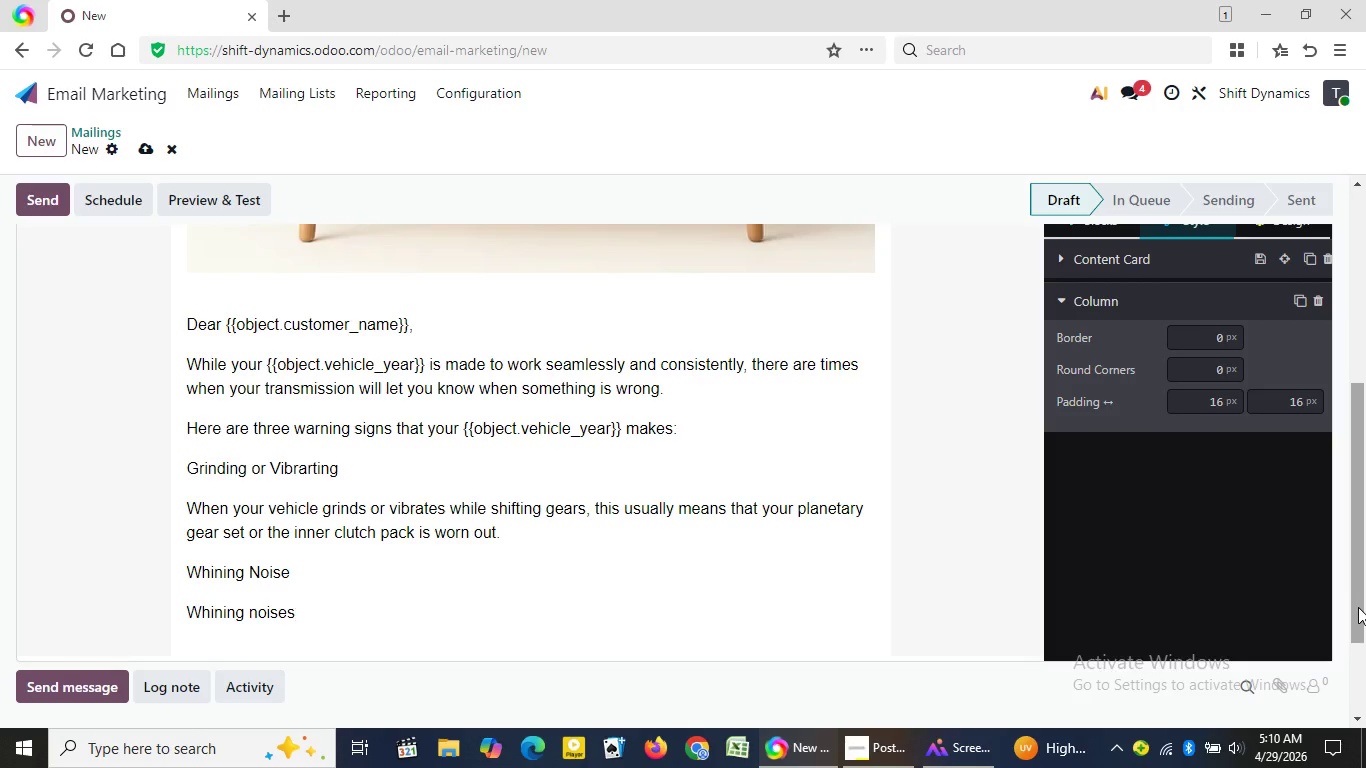 
type( are frequently caused by fluid levels that are low or poor qualirt)
key(Backspace)
key(Backspace)
type(ty, causing a reduction)
 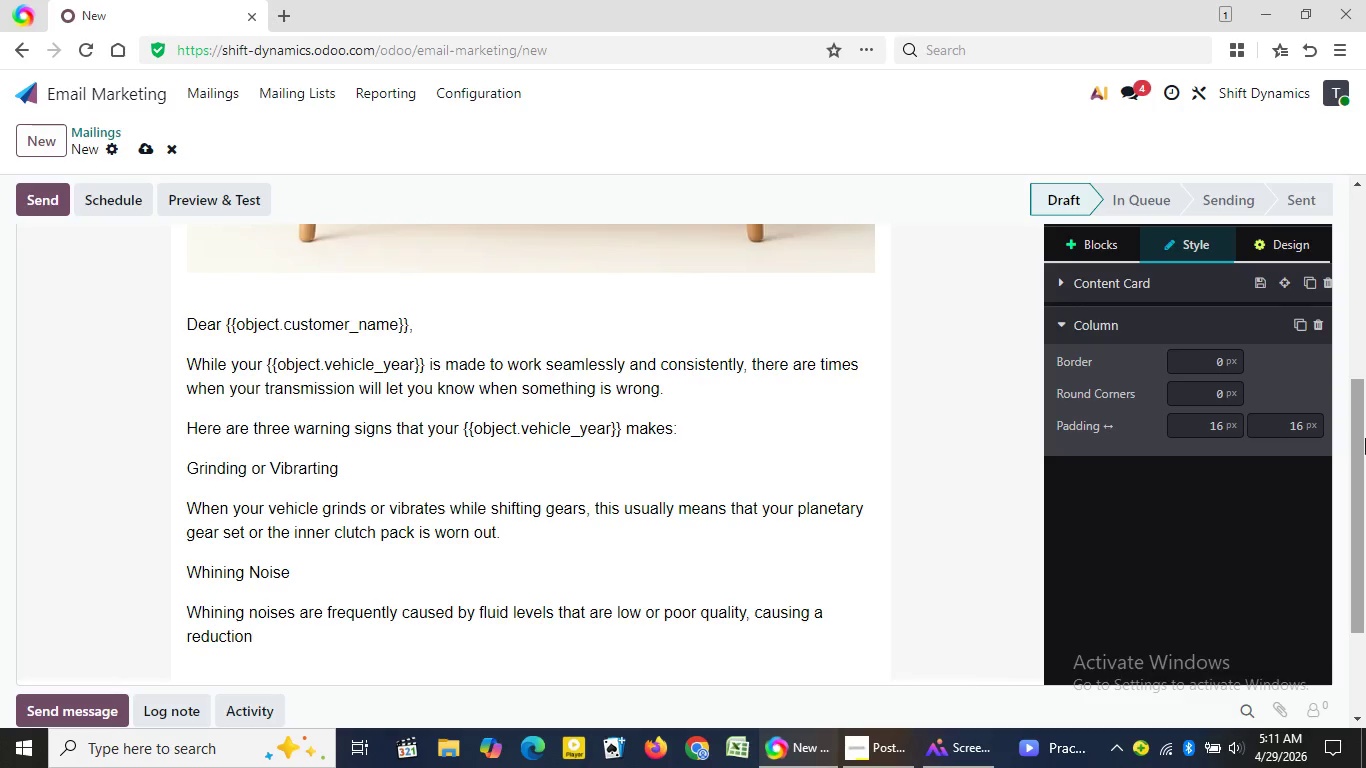 
wait(5.33)
 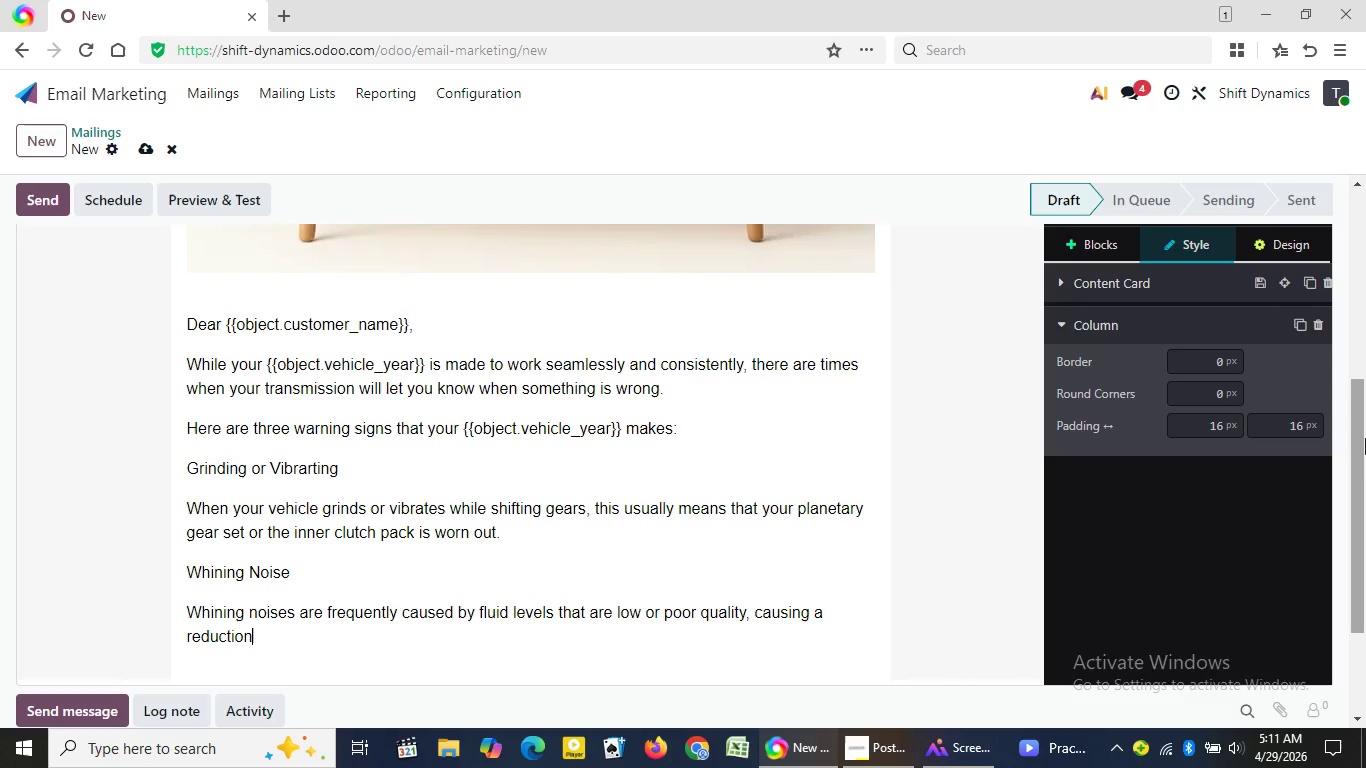 
type( in both lubrication and hydraulic pressur)
 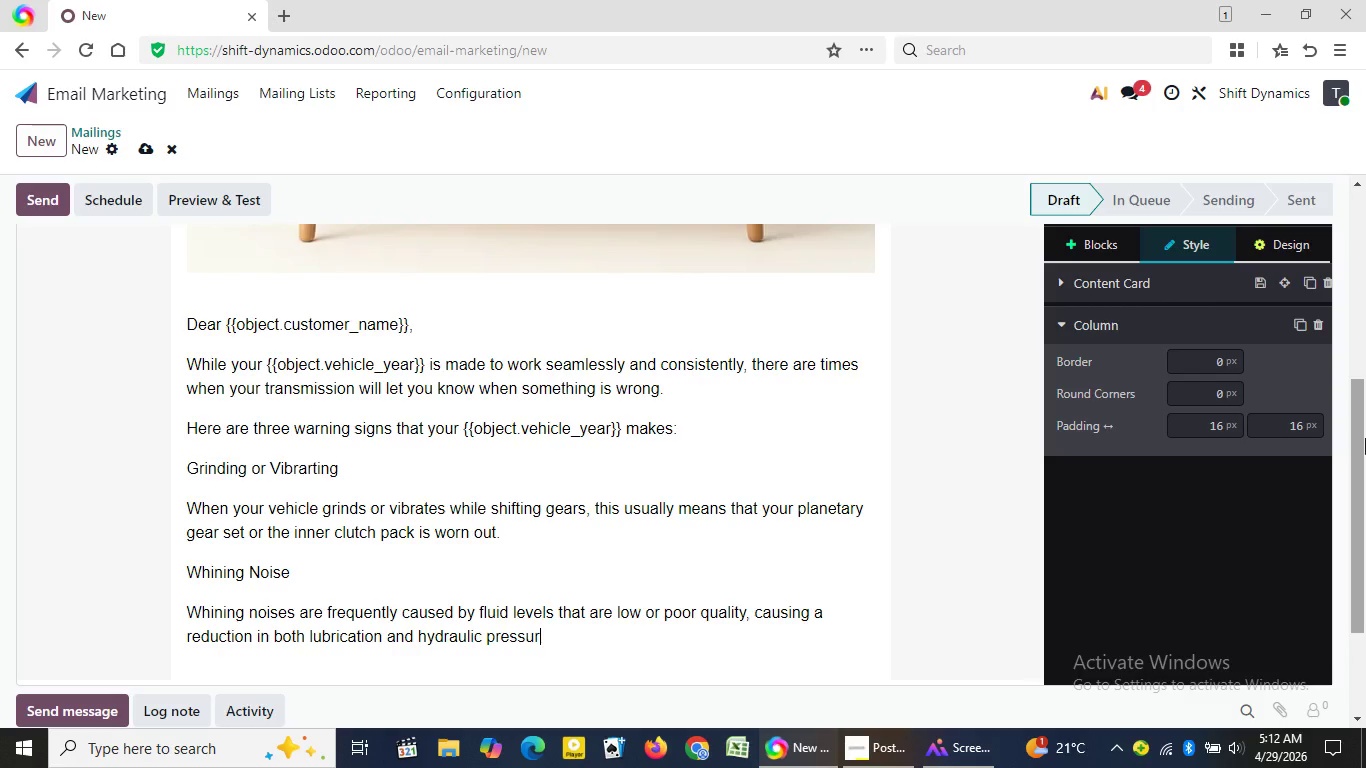 
wait(38.41)
 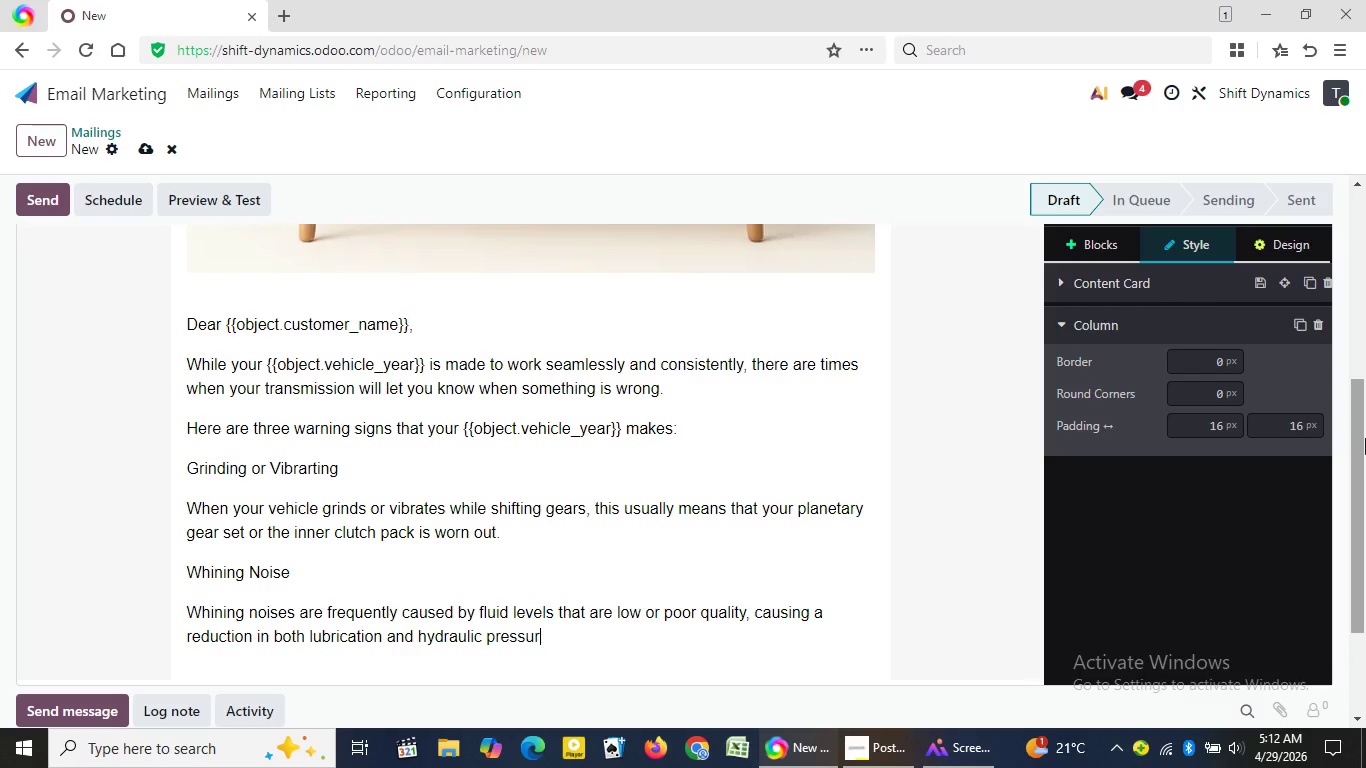 
type(re)
key(Backspace)
key(Backspace)
type(e.)
 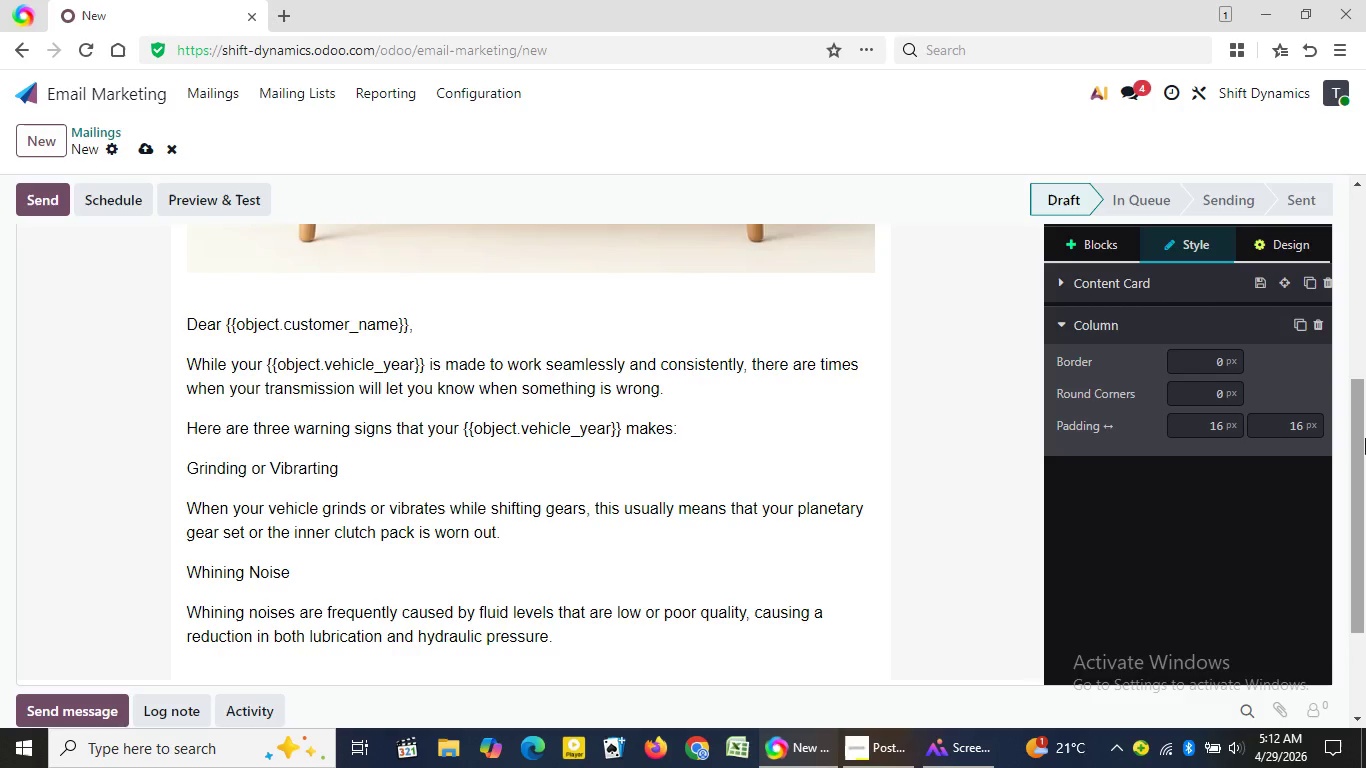 
key(Enter)
 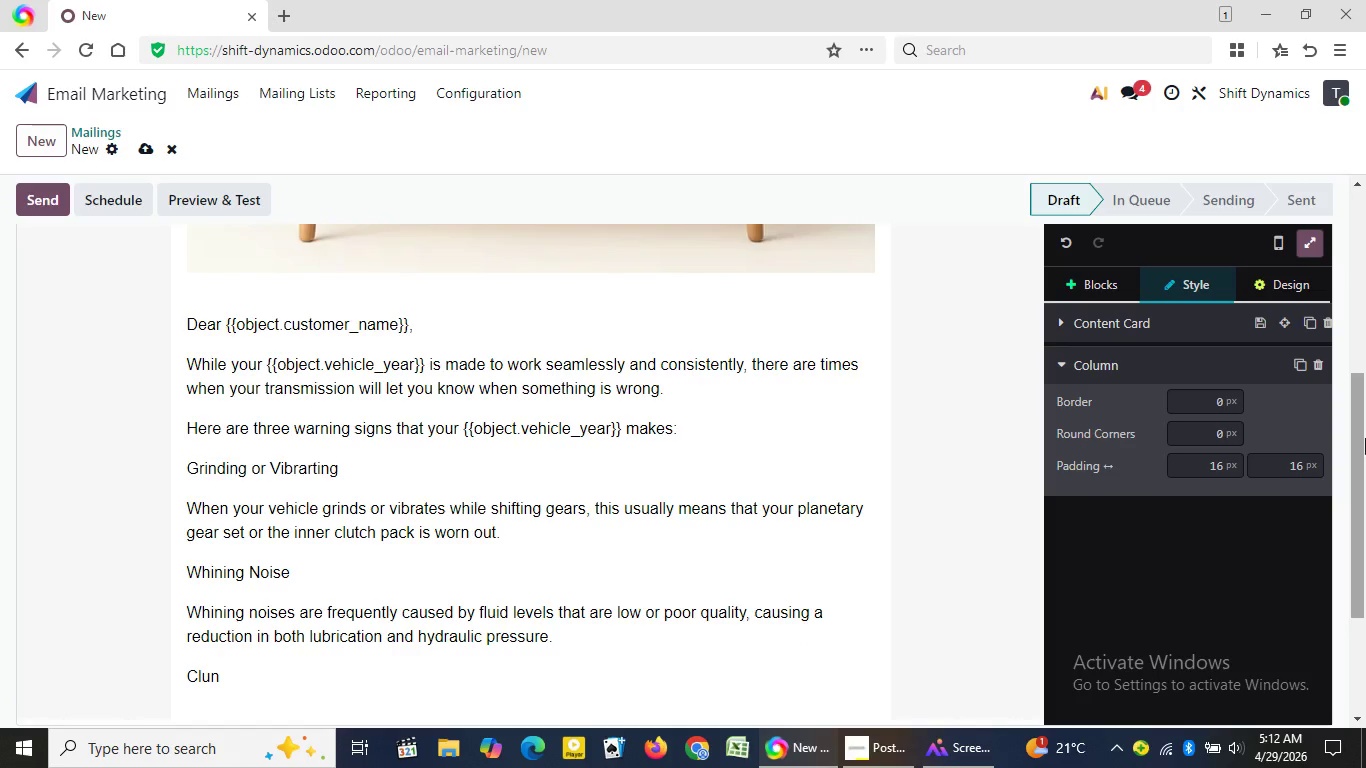 
type(Clunl)
key(Backspace)
type(king and Slow Engagement)
 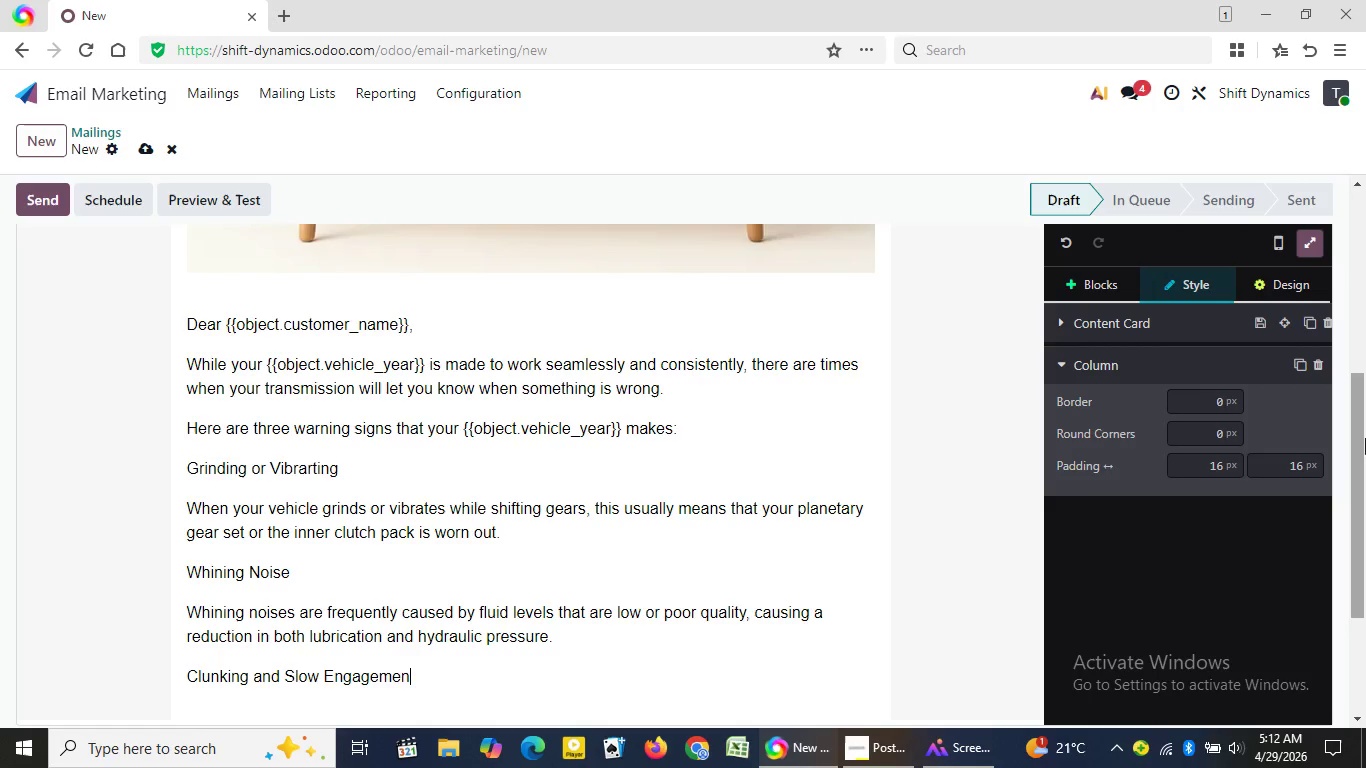 
key(Enter)
 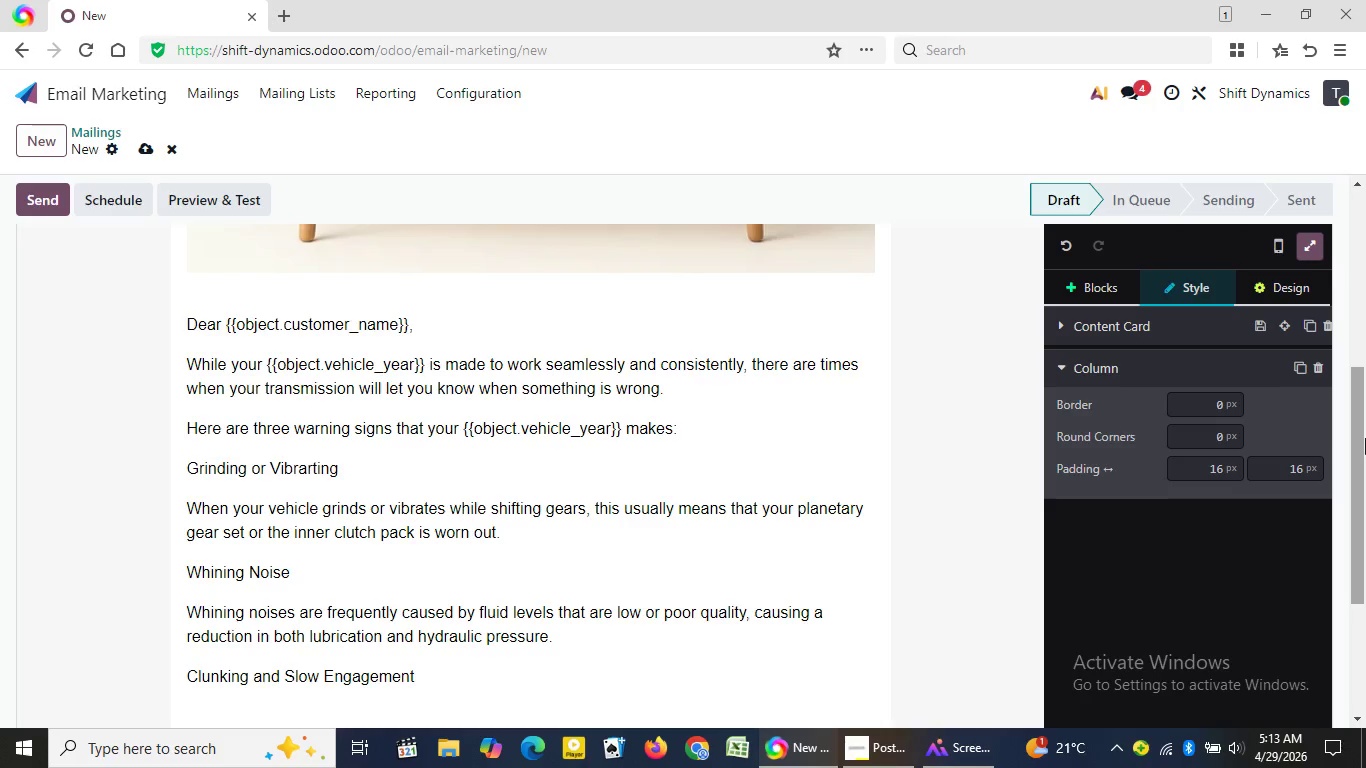 
type(A delayed enga)
 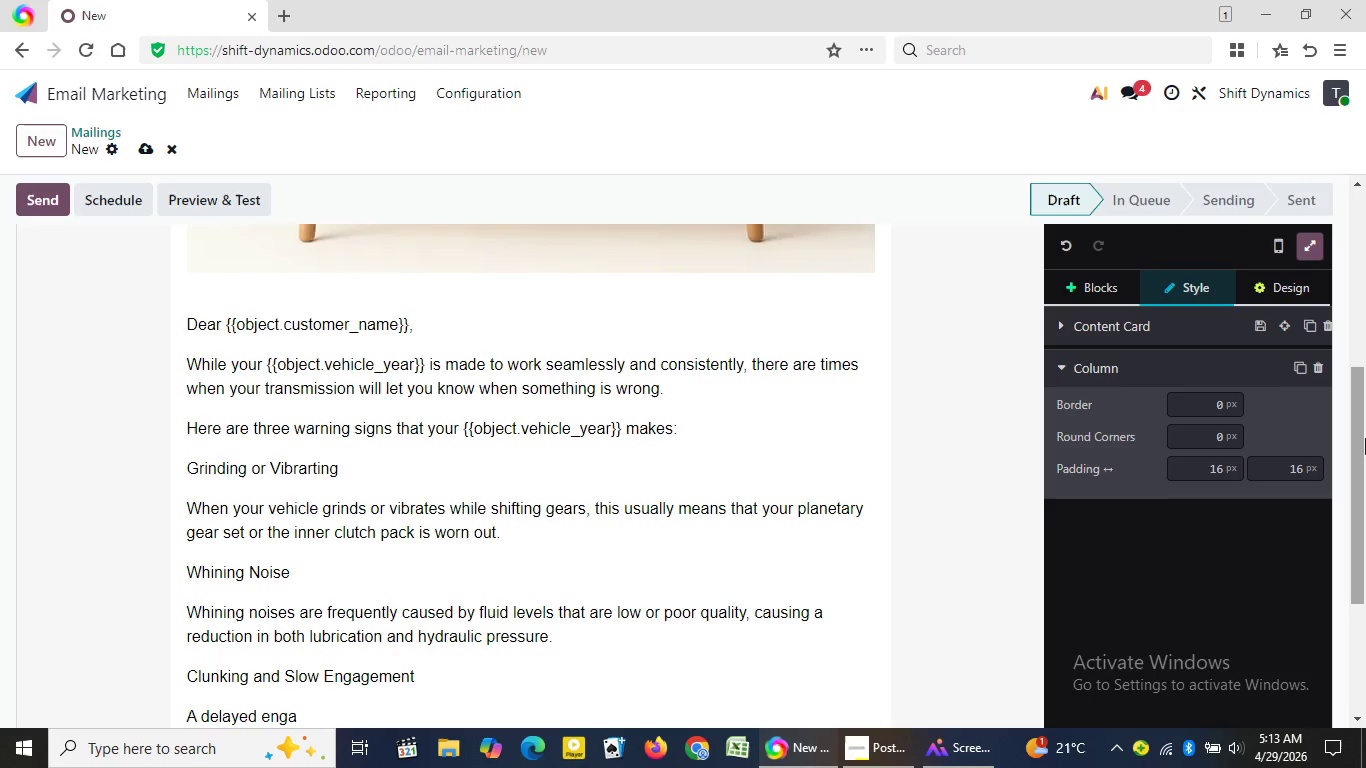 
type(gement or clunk noise when shifting)
 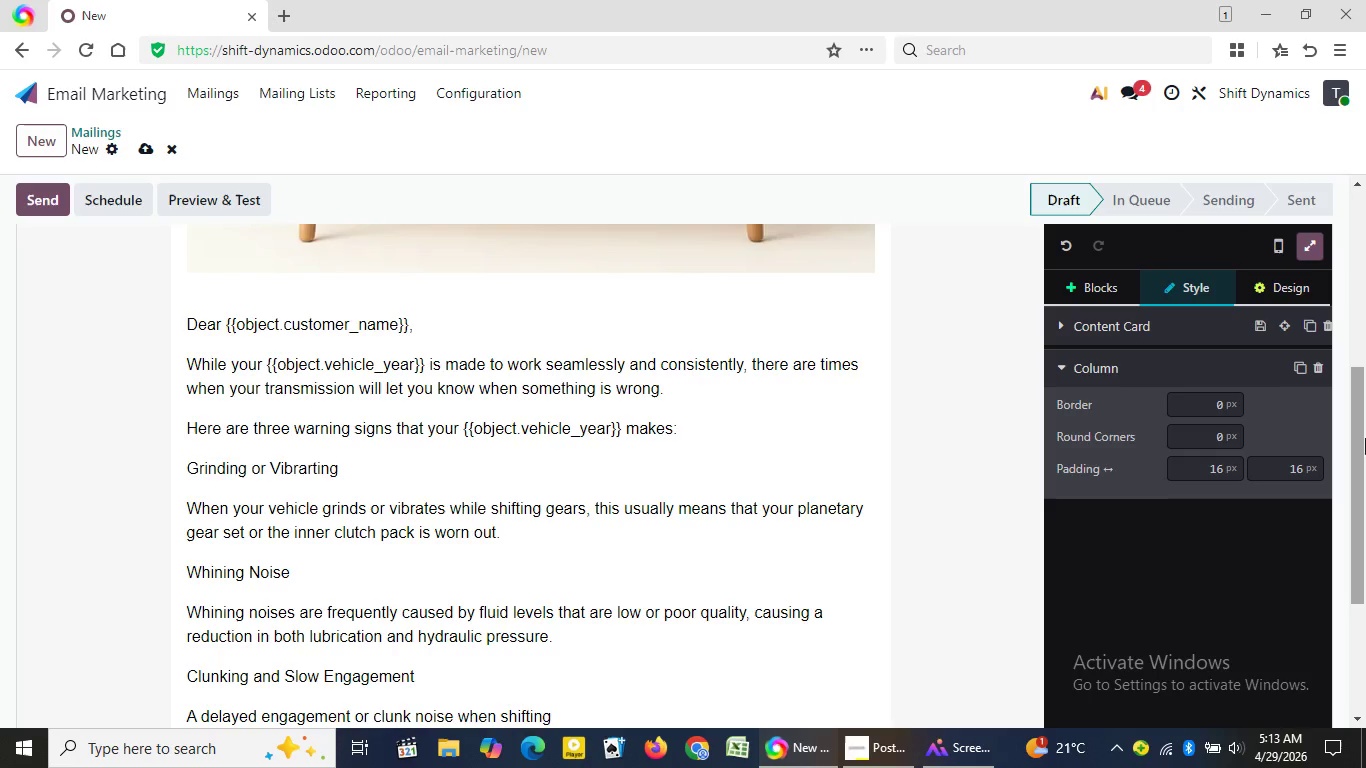 
wait(5.91)
 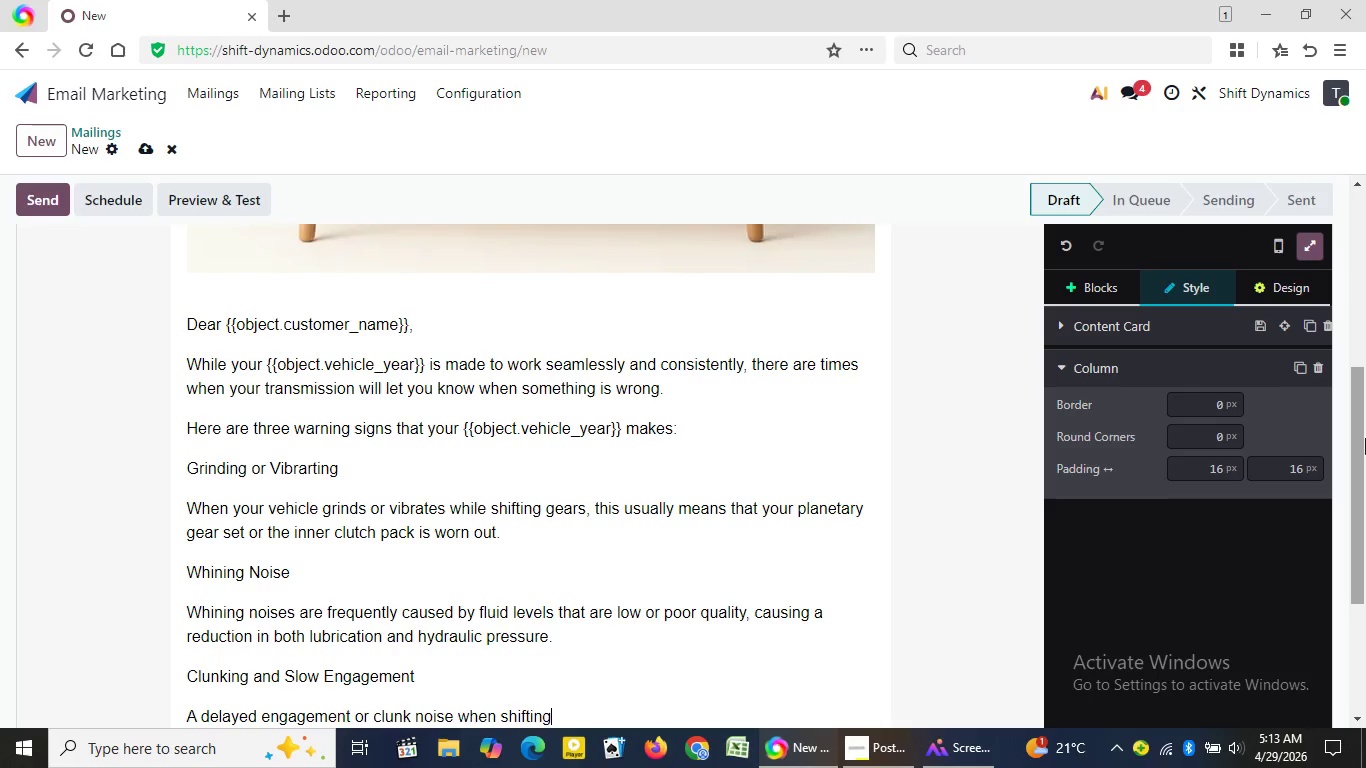 
type( gears usually means that you have problems with eith)
 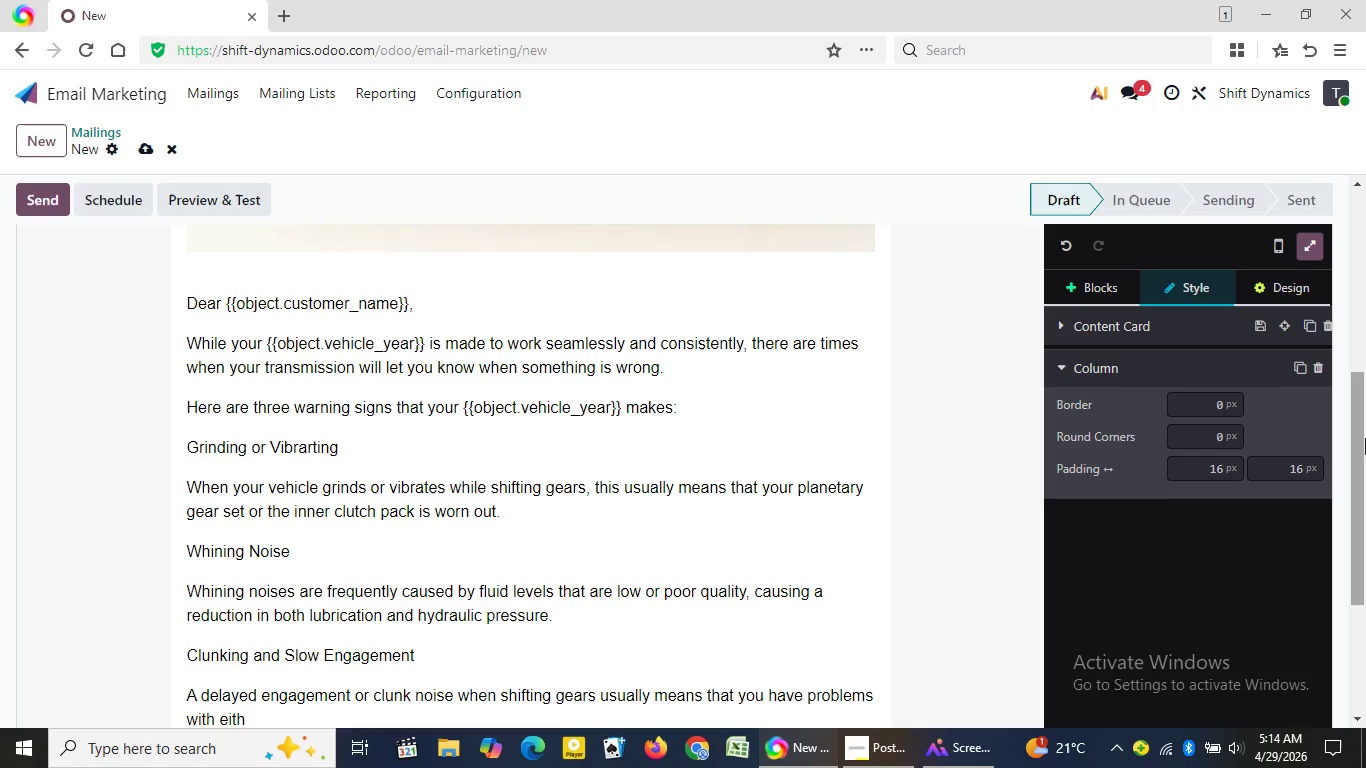 
type(er )
 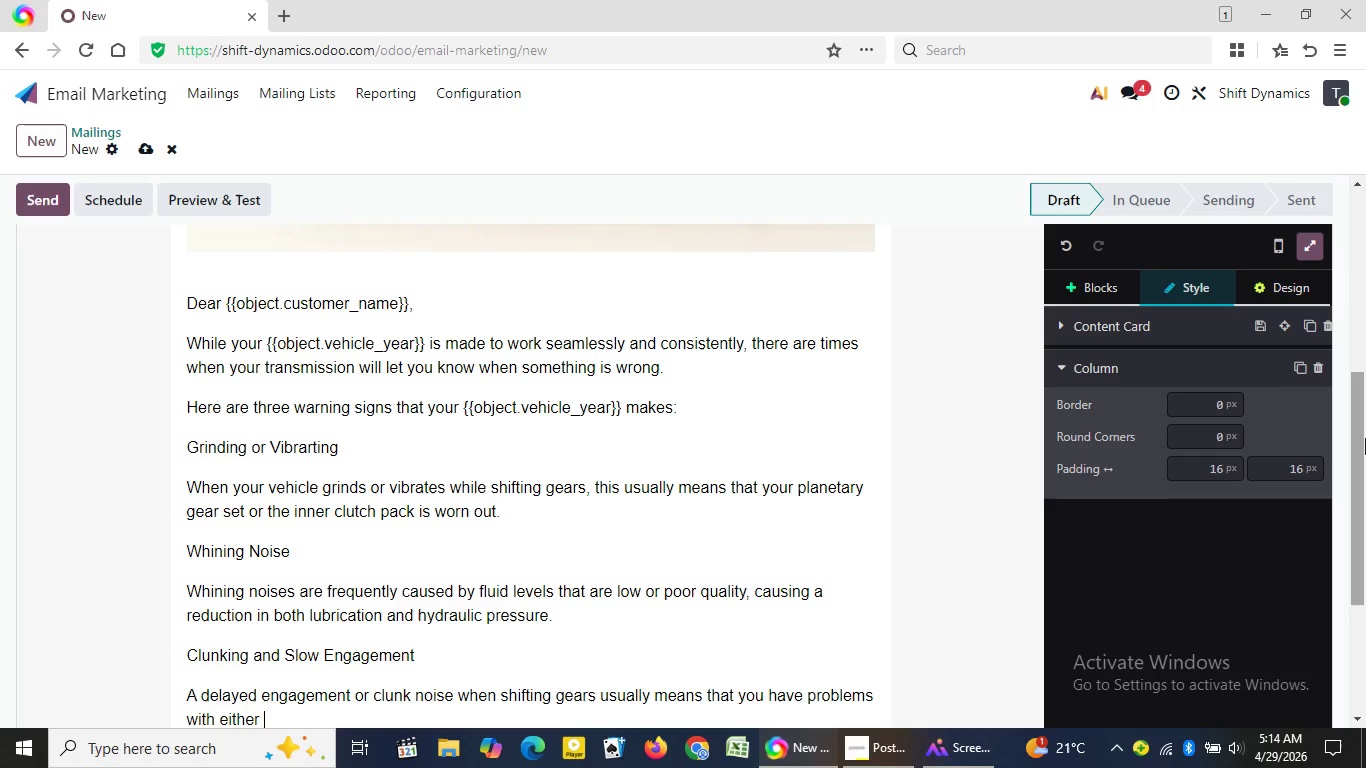 
type(your torque conv)
 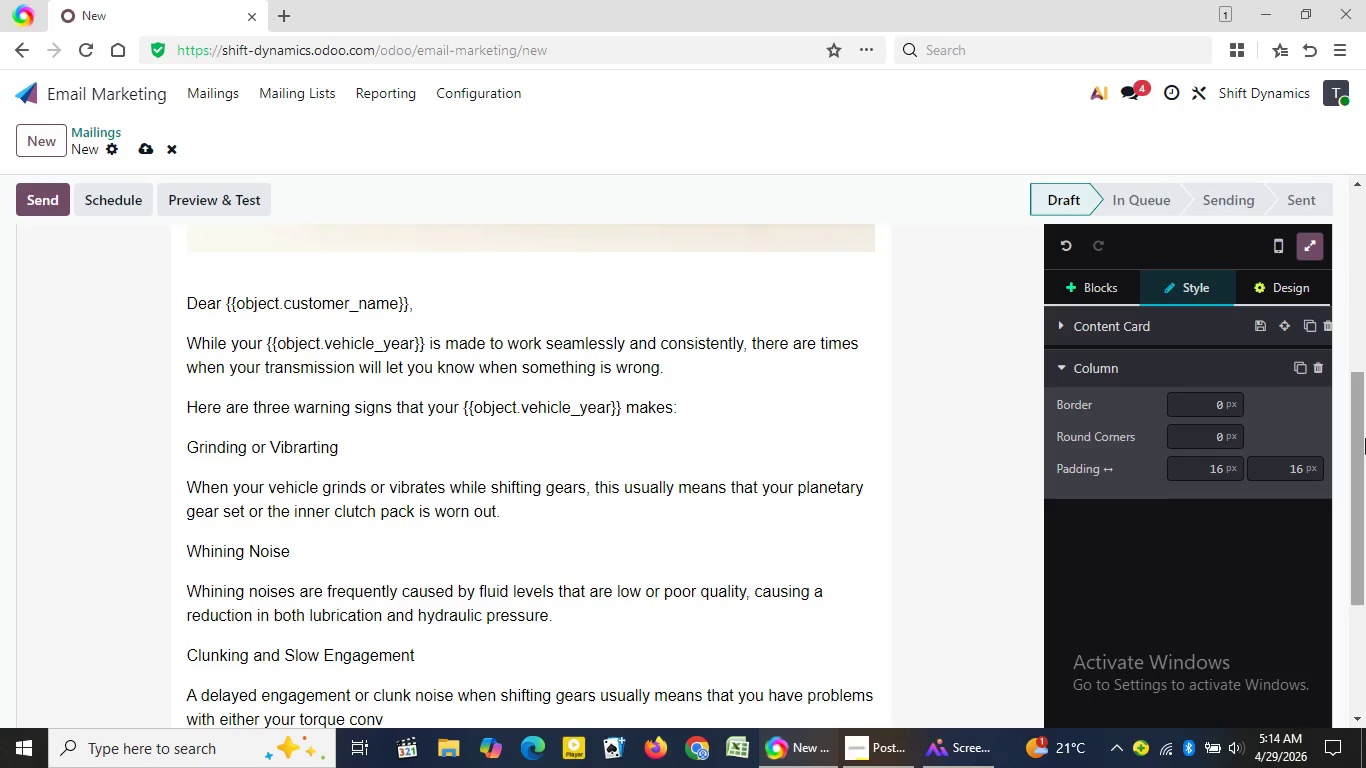 
wait(33.8)
 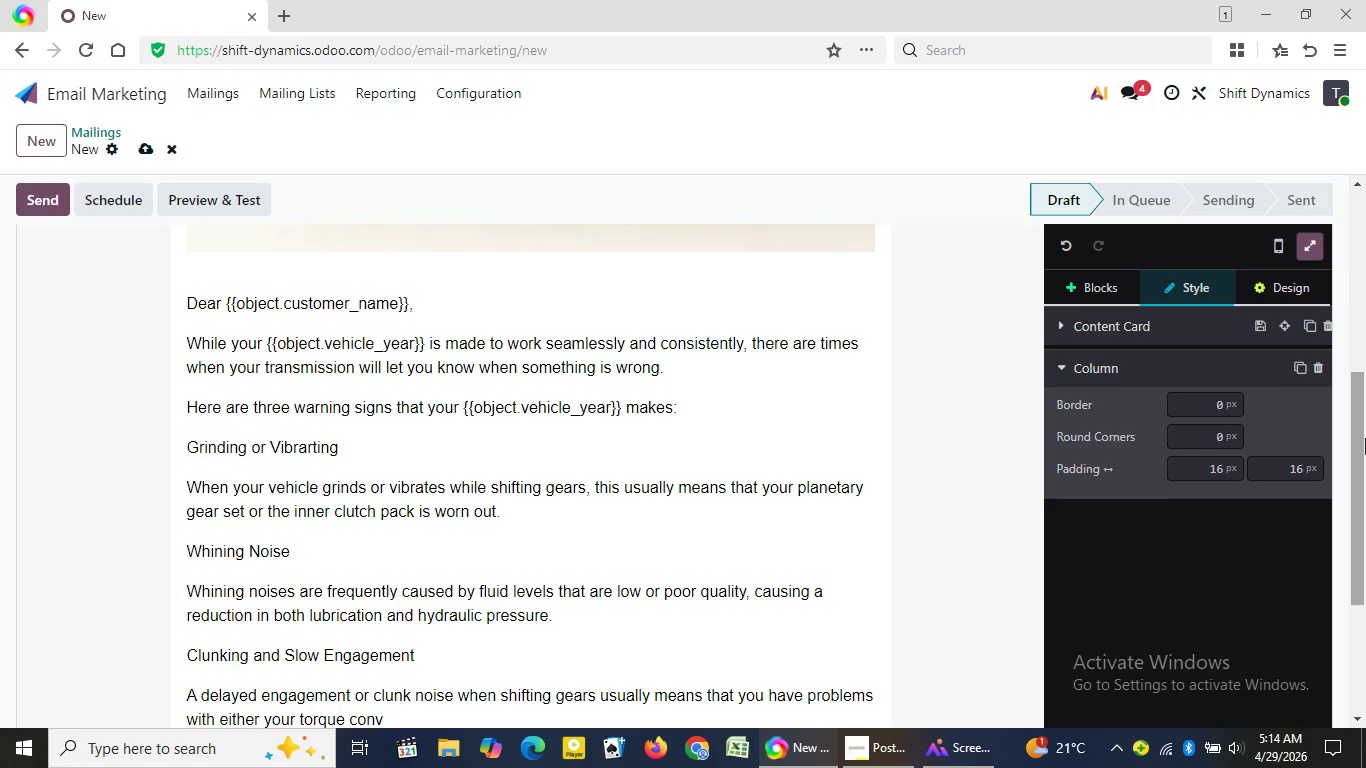 
type(erter)
 